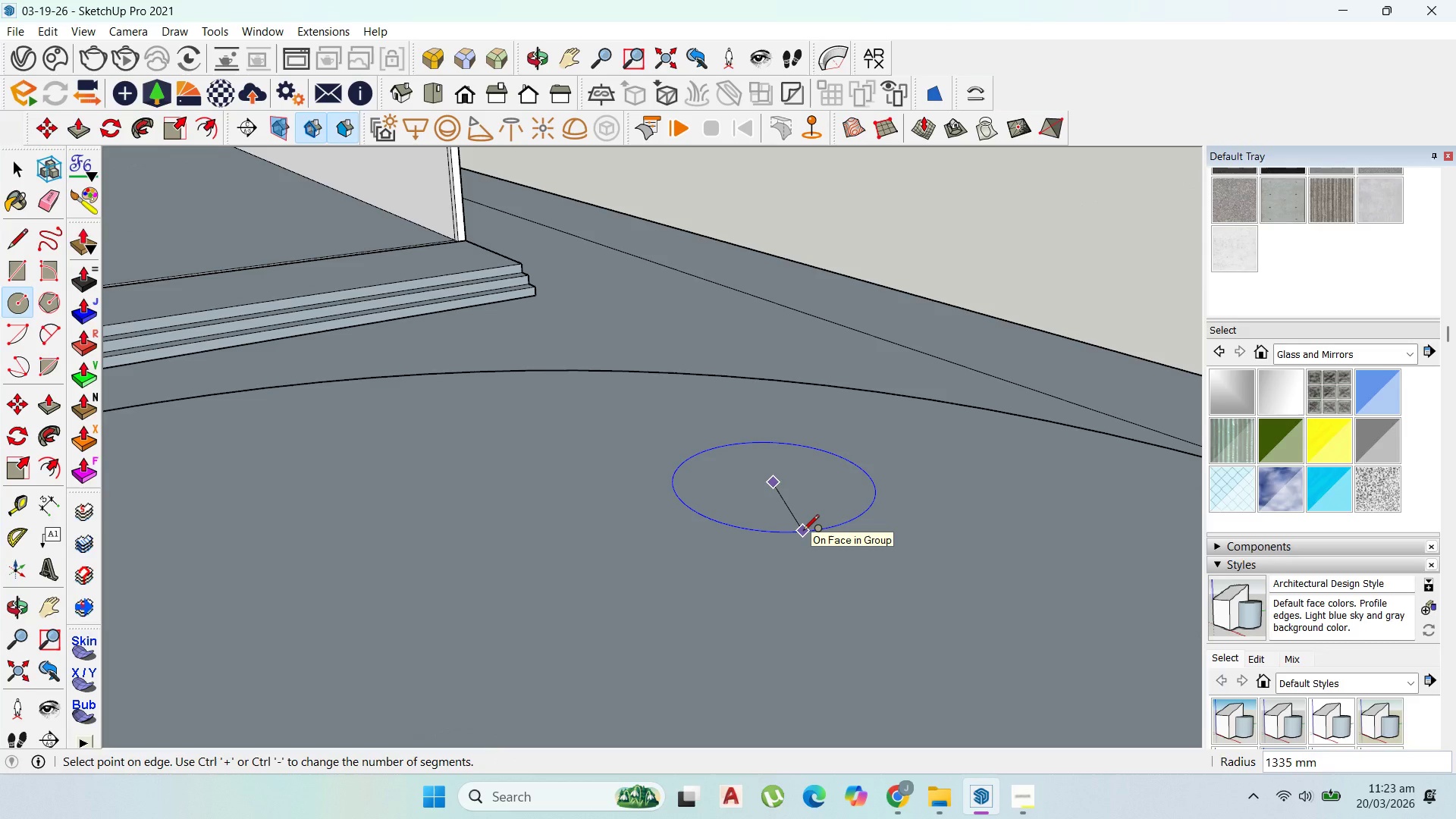 
type(200)
 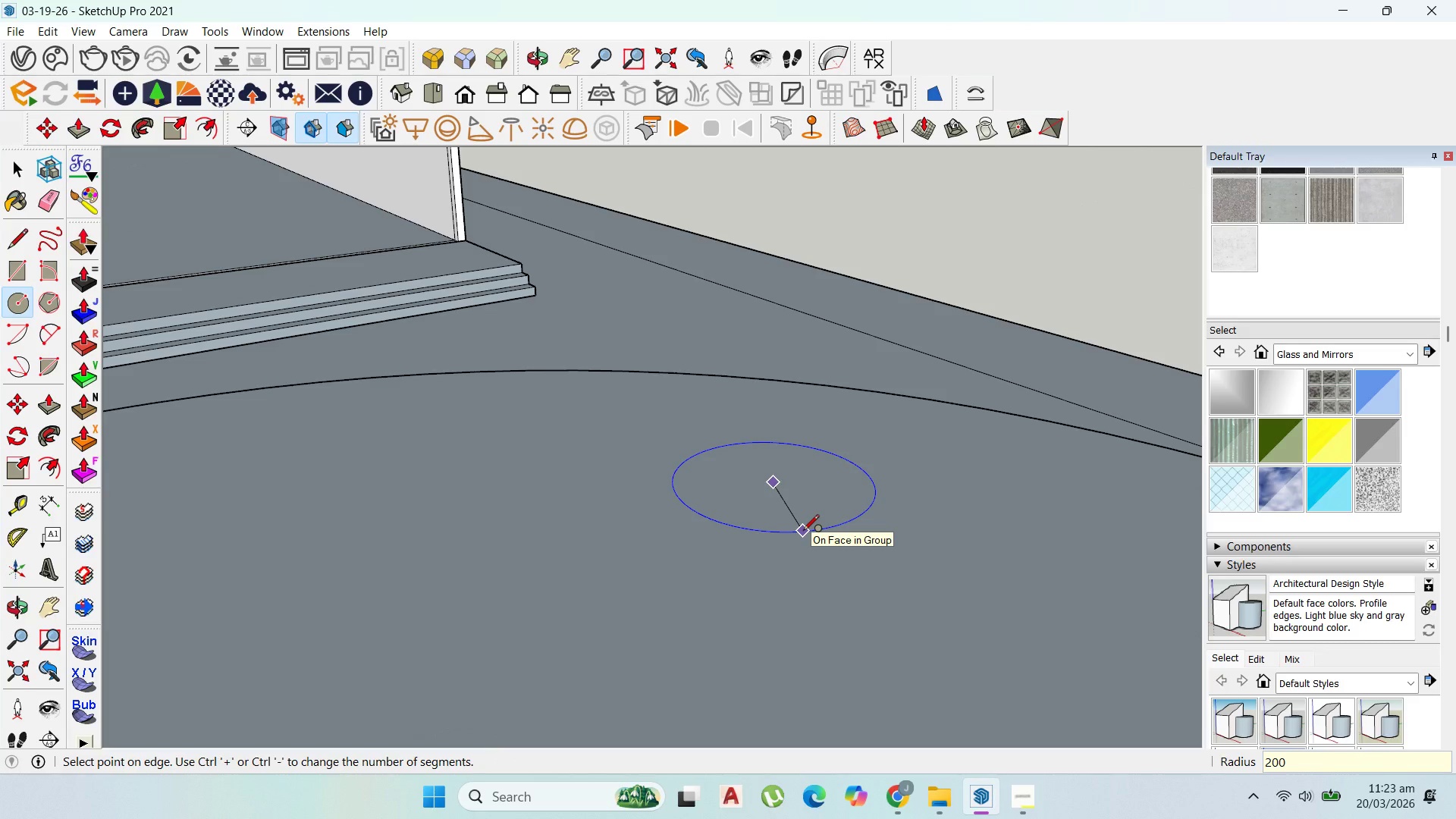 
key(Enter)
 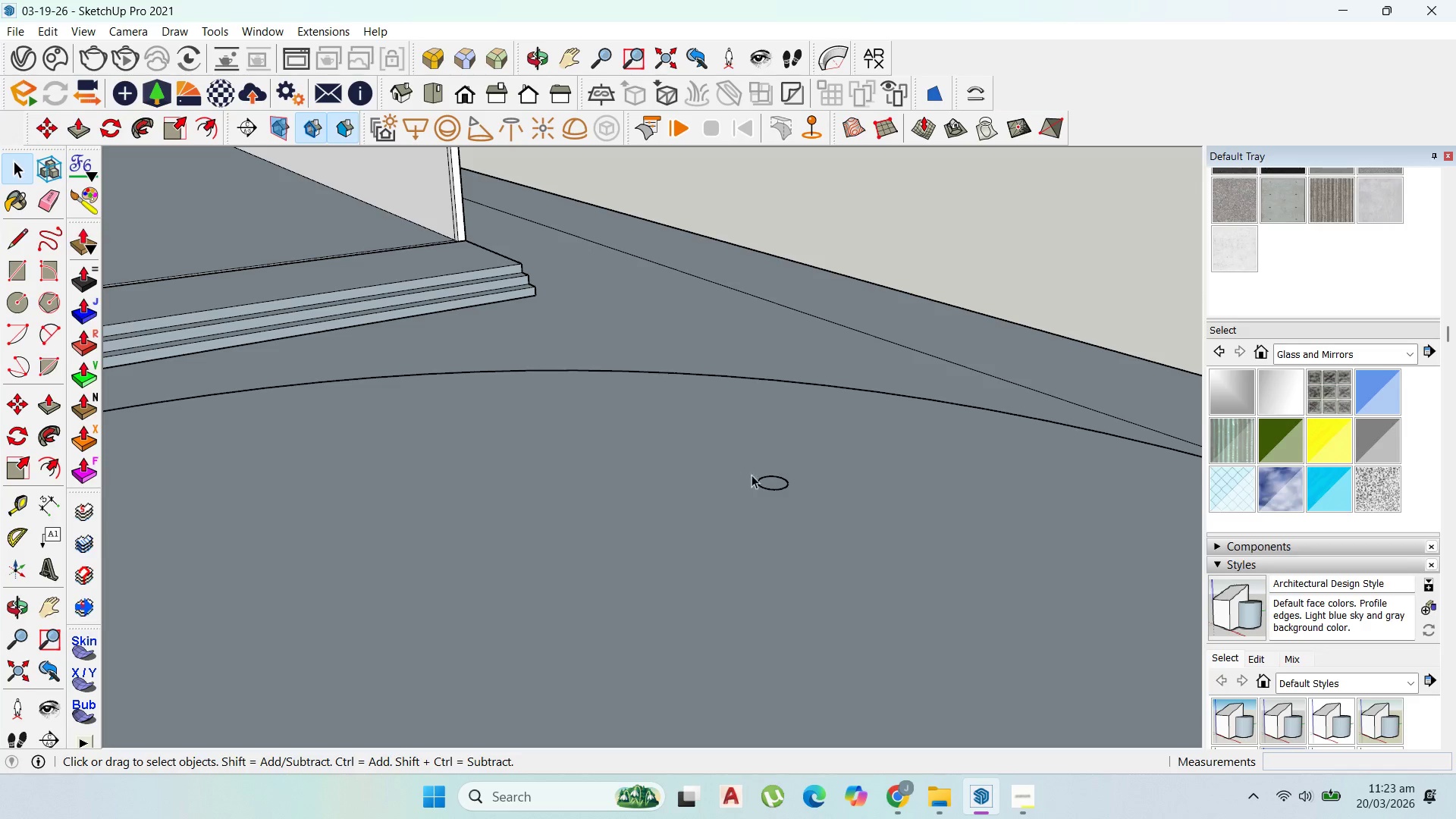 
double_click([779, 482])
 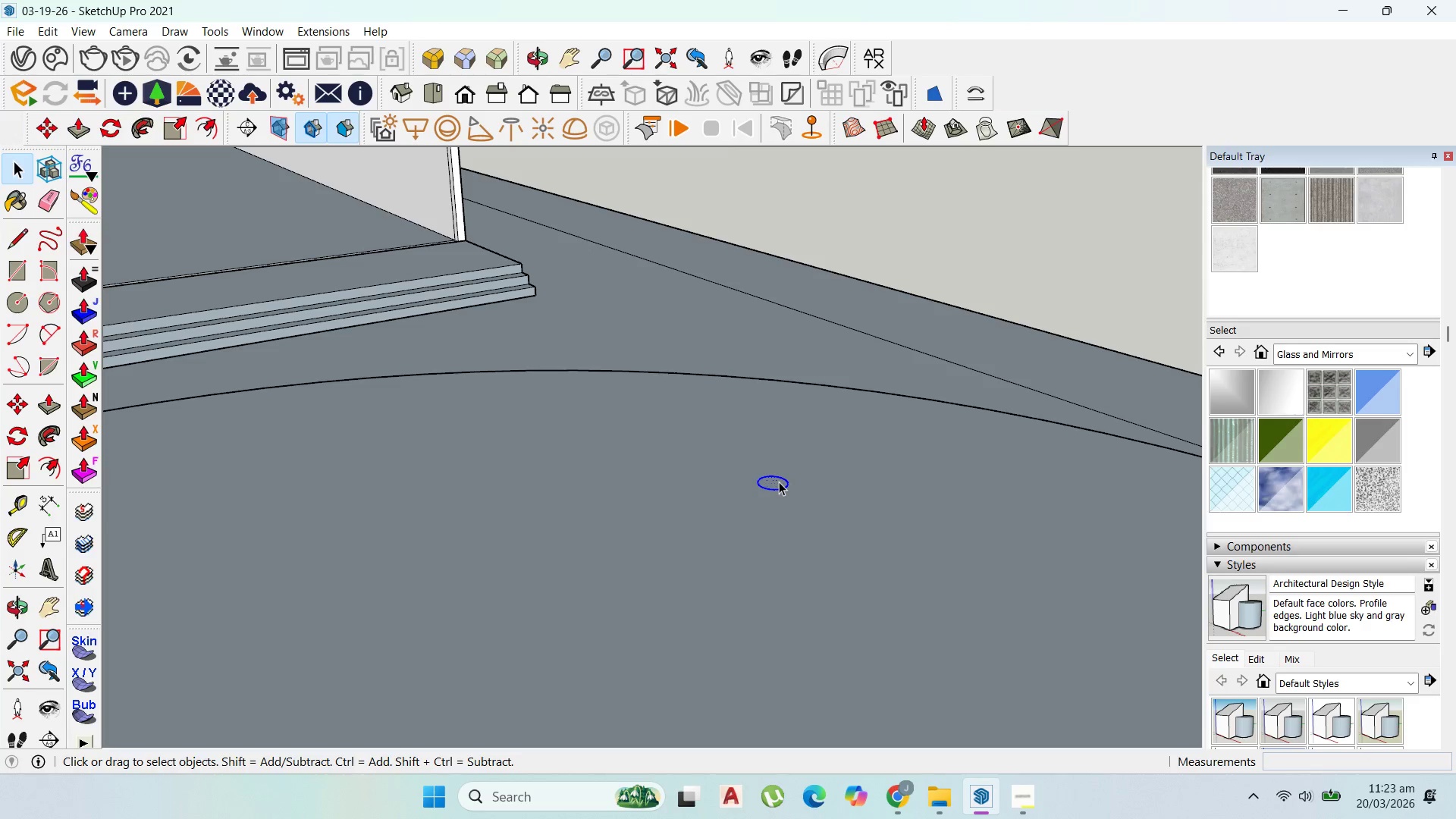 
triple_click([779, 482])
 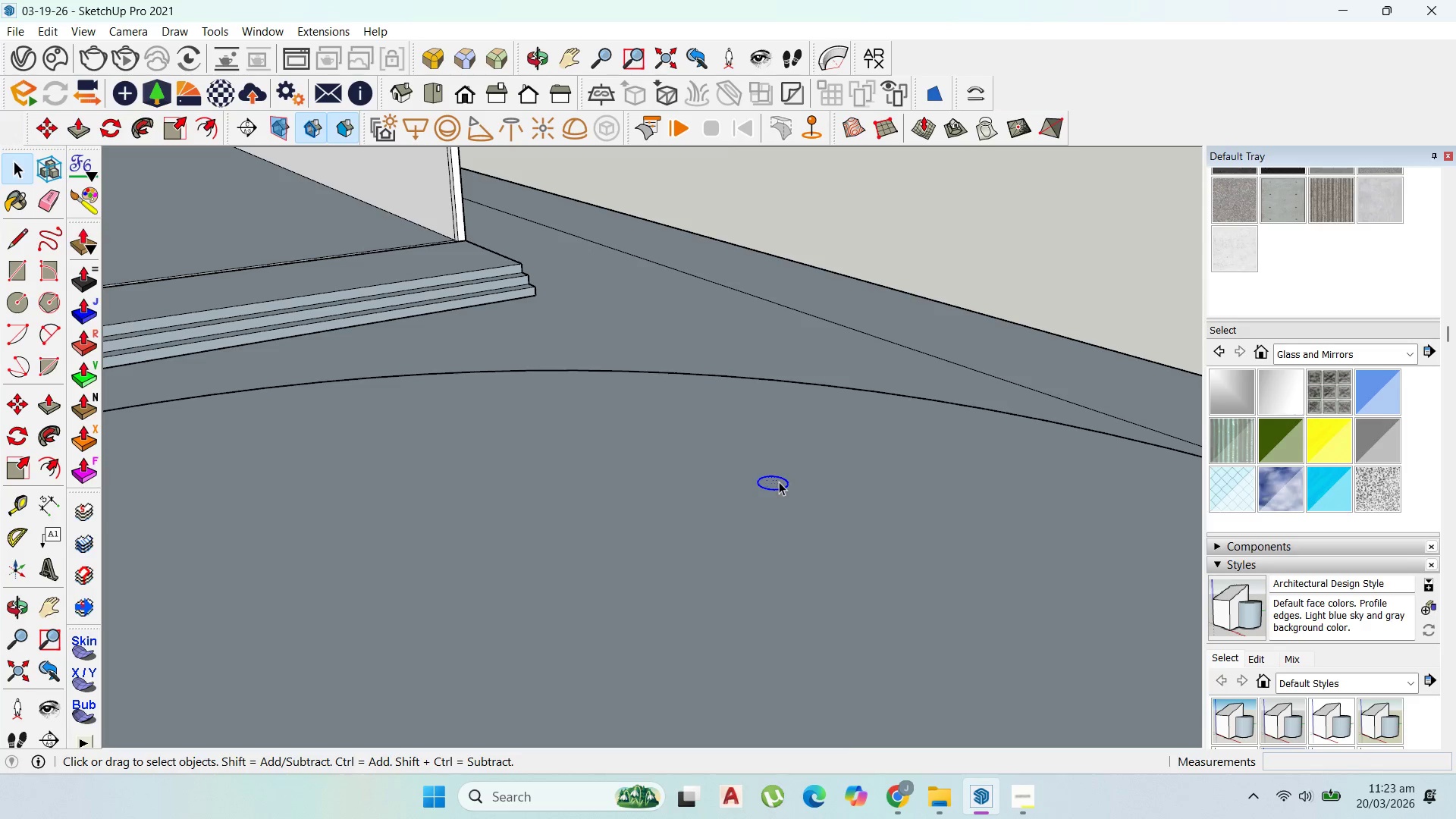 
right_click([779, 482])
 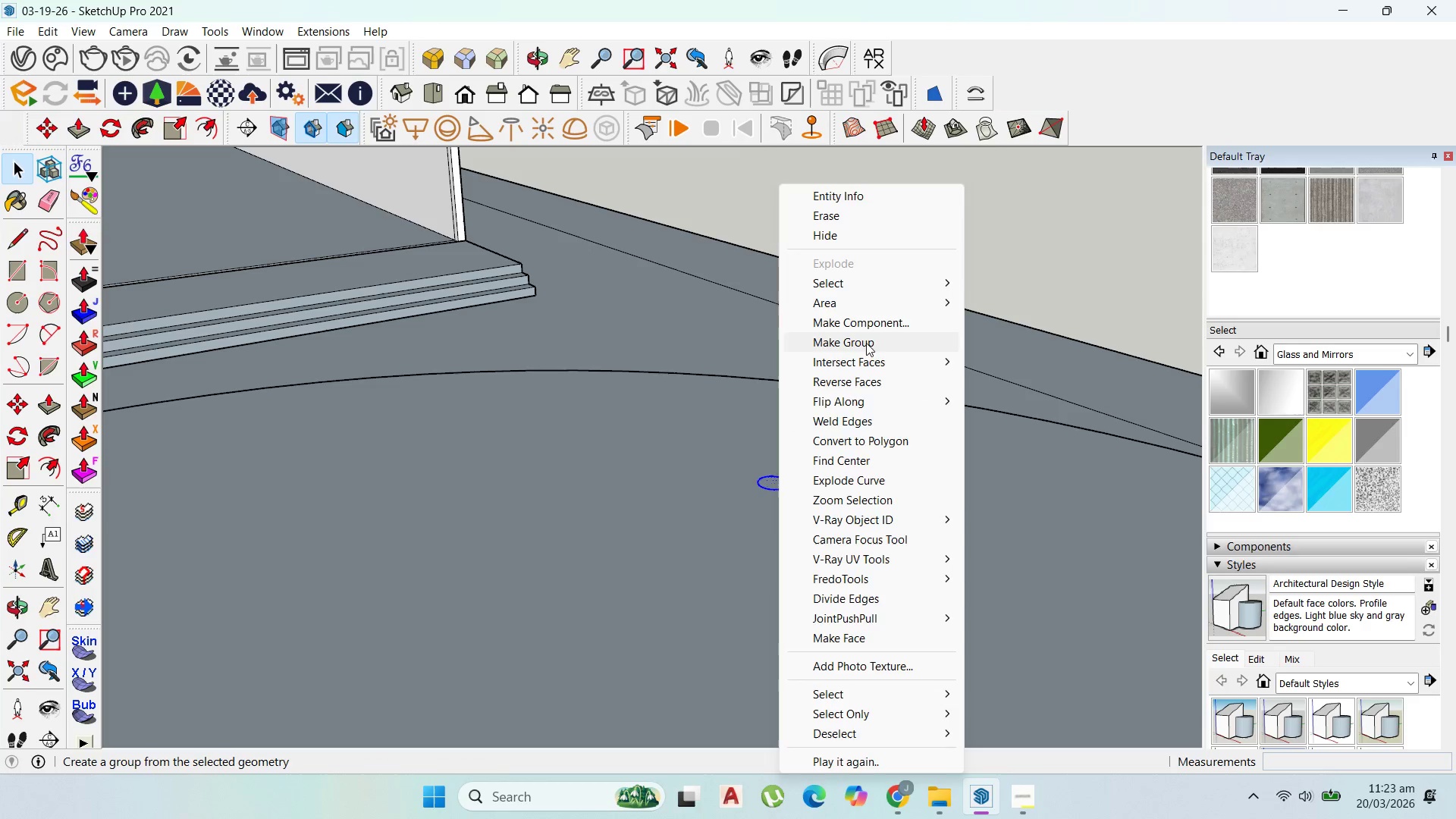 
left_click([865, 345])
 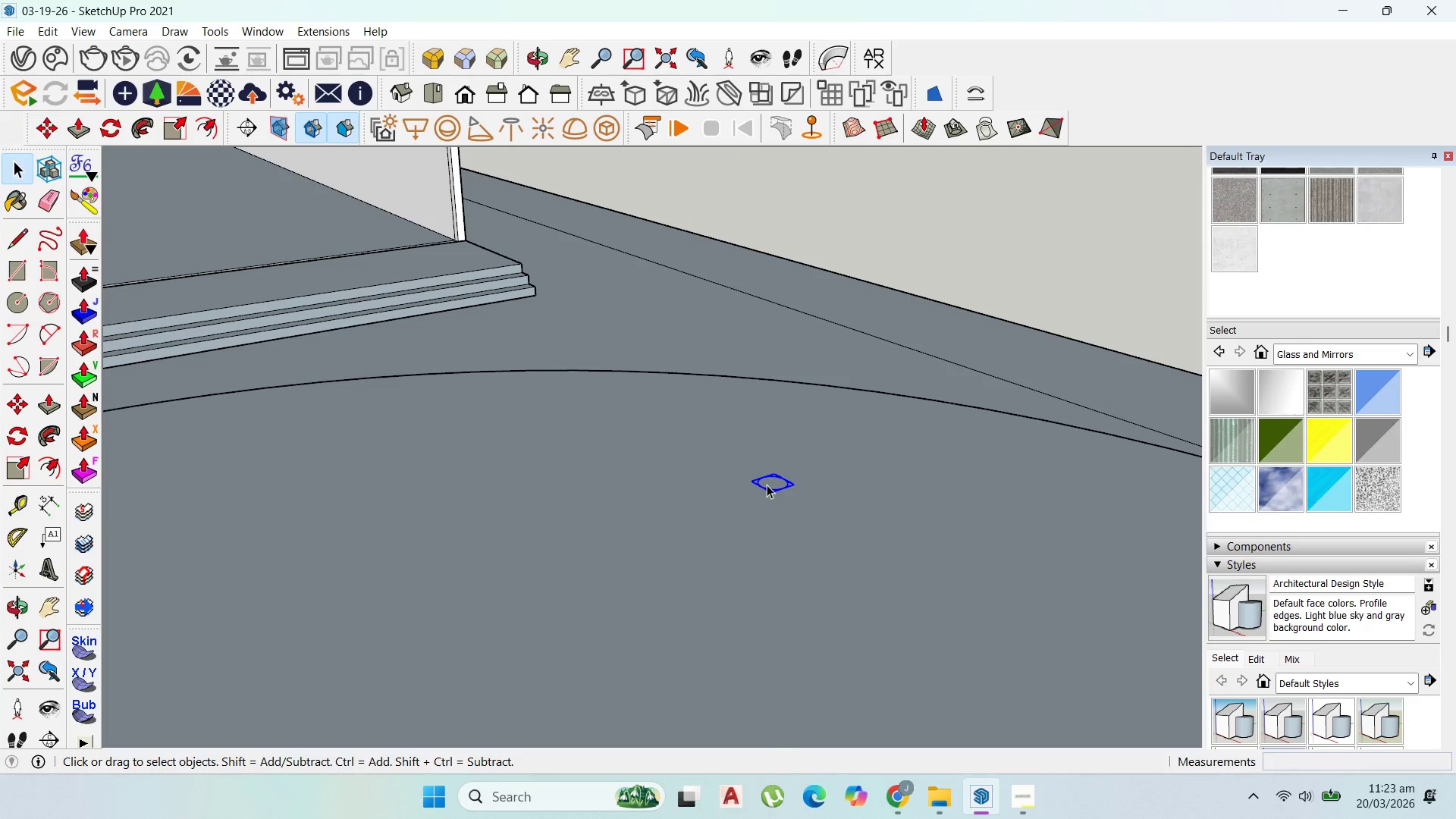 
double_click([768, 484])
 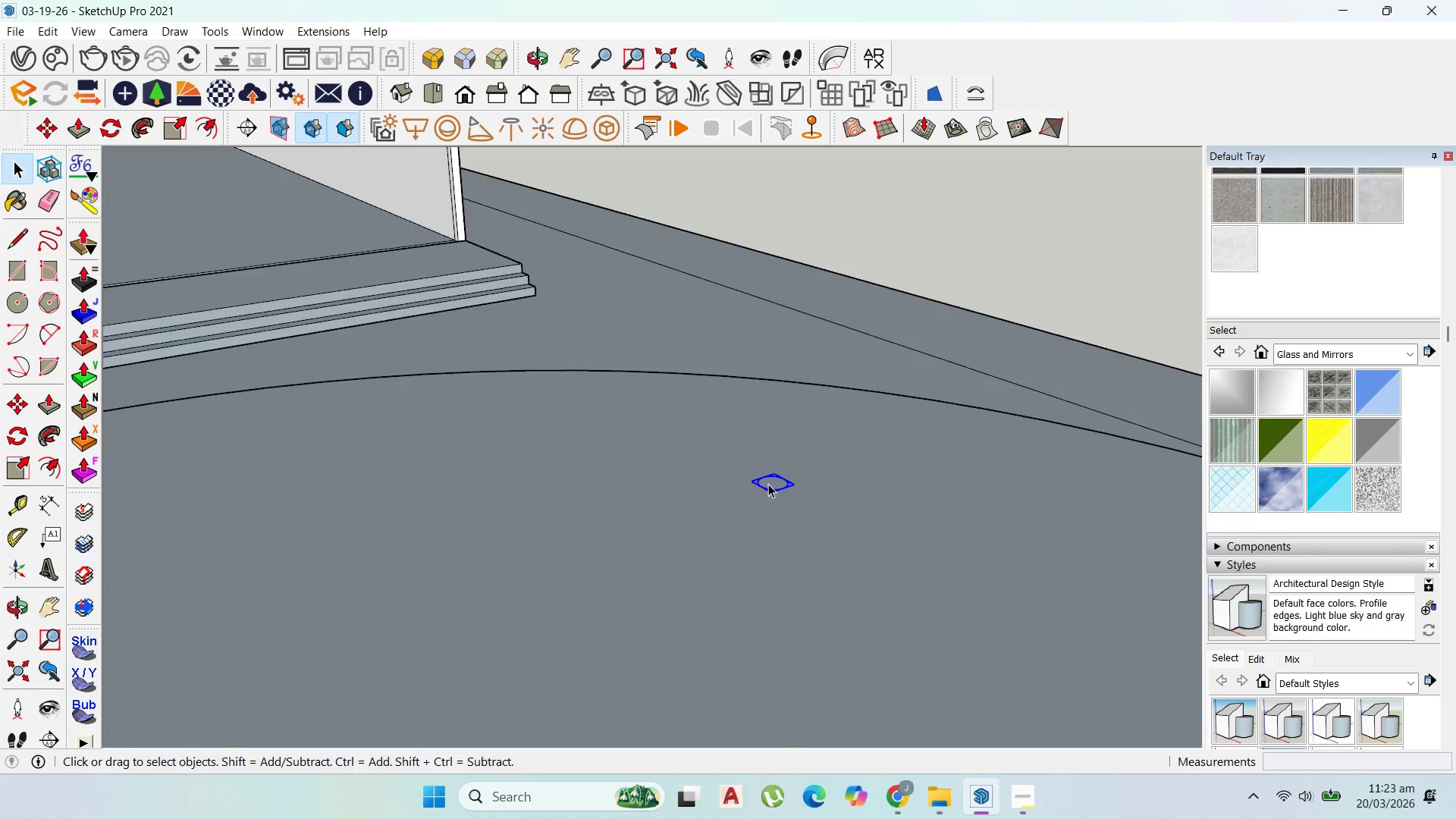 
triple_click([768, 484])
 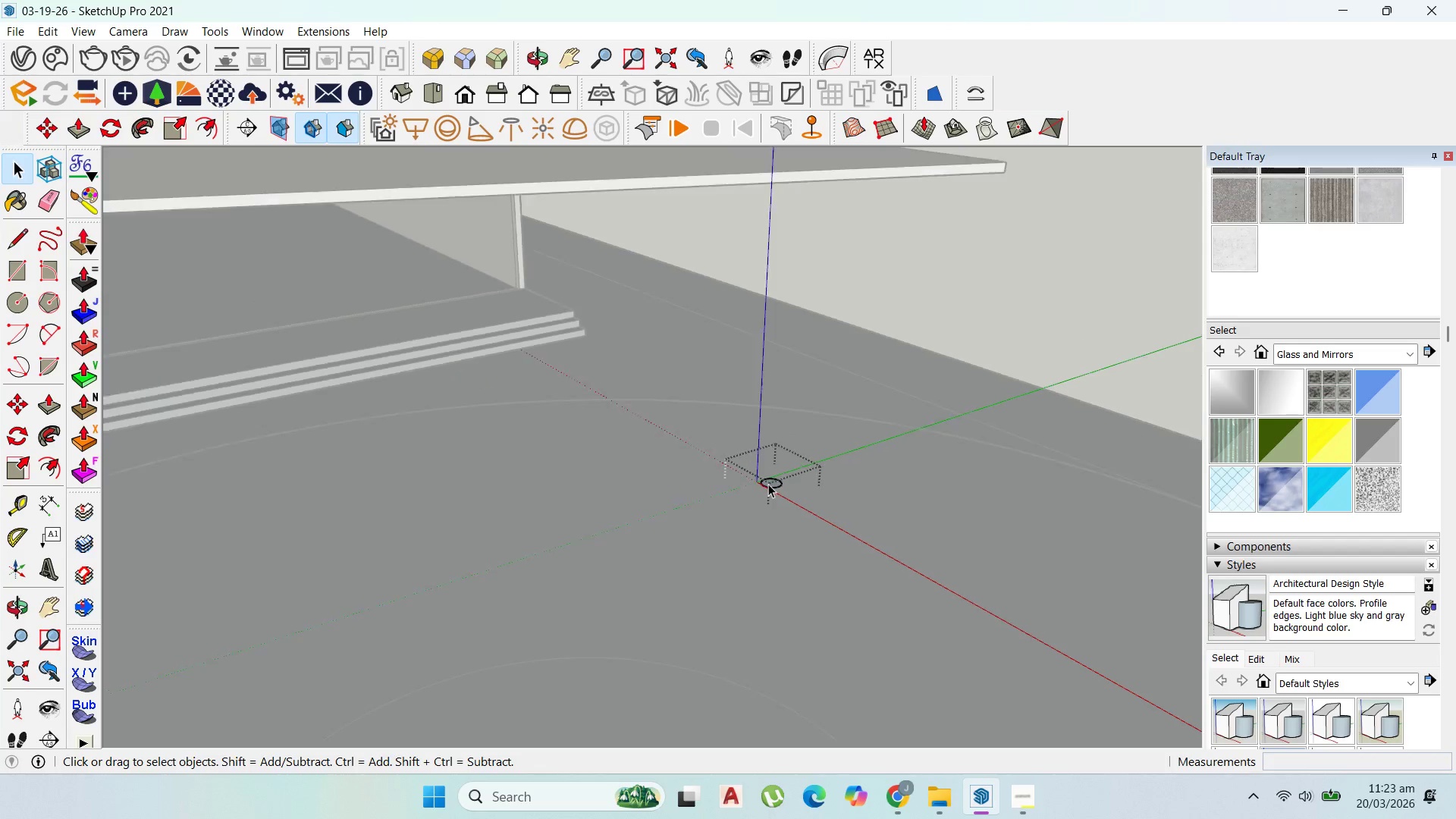 
key(P)
 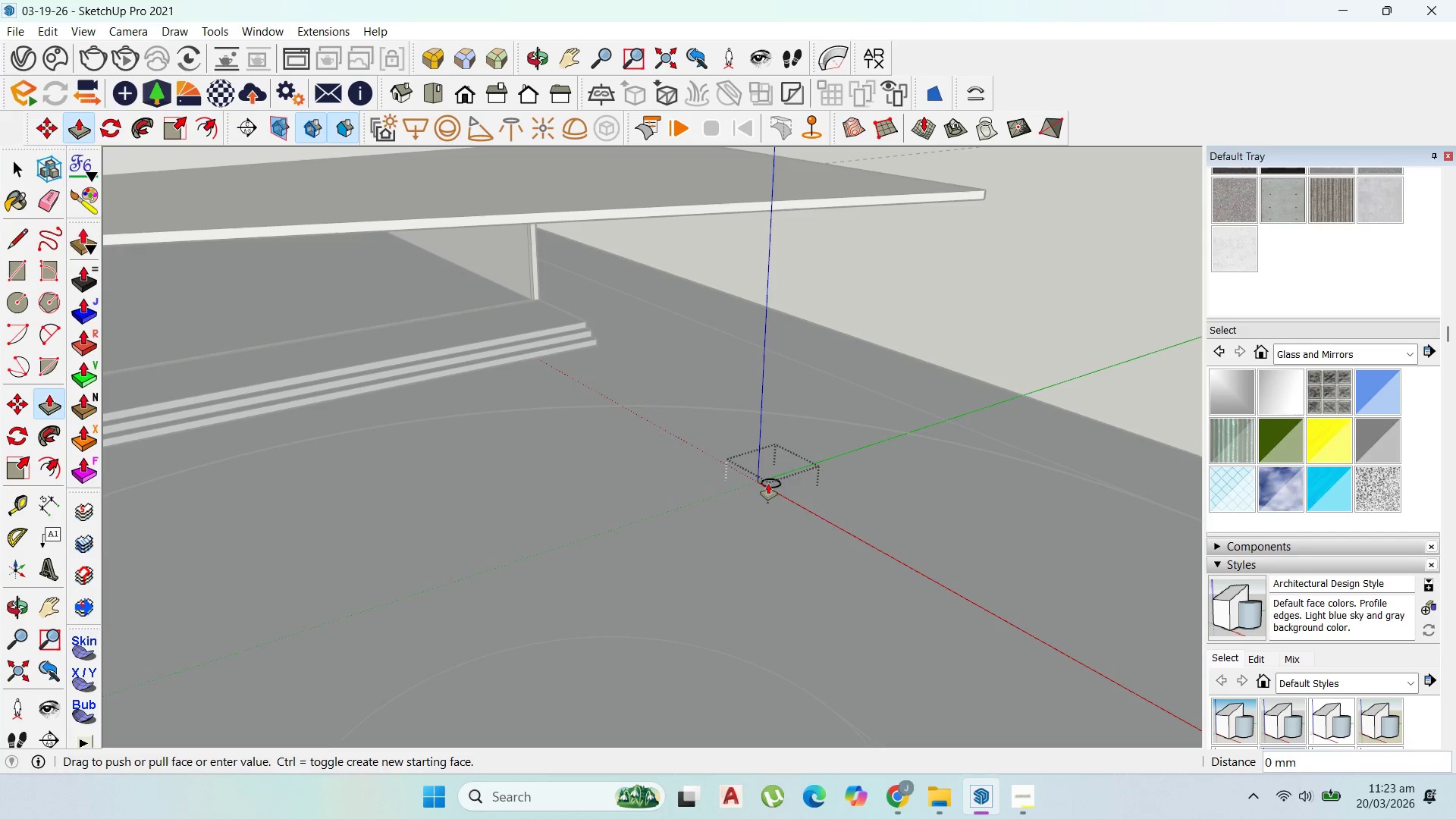 
scroll: coordinate [768, 484], scroll_direction: down, amount: 5.0
 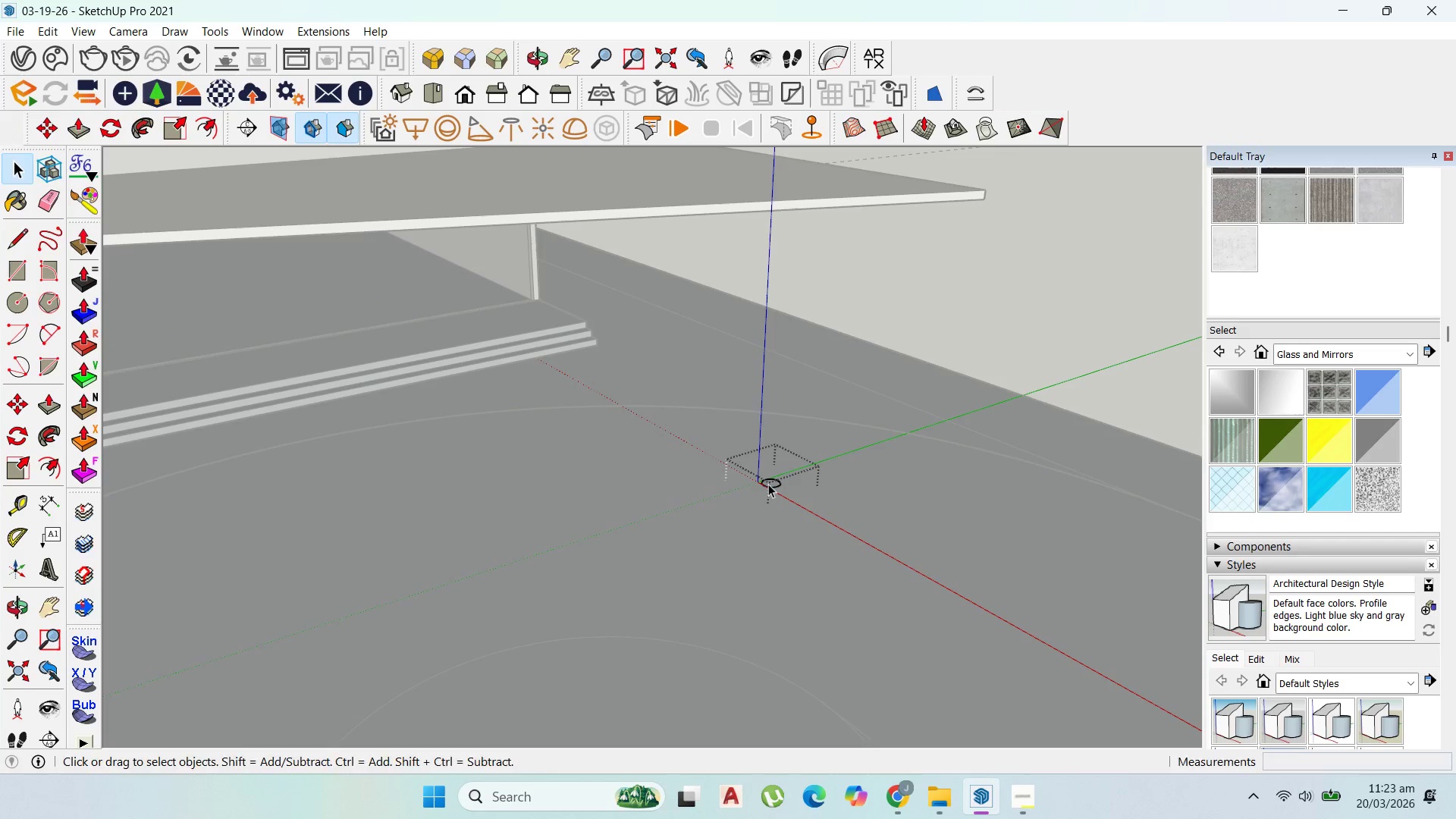 
left_click([768, 484])
 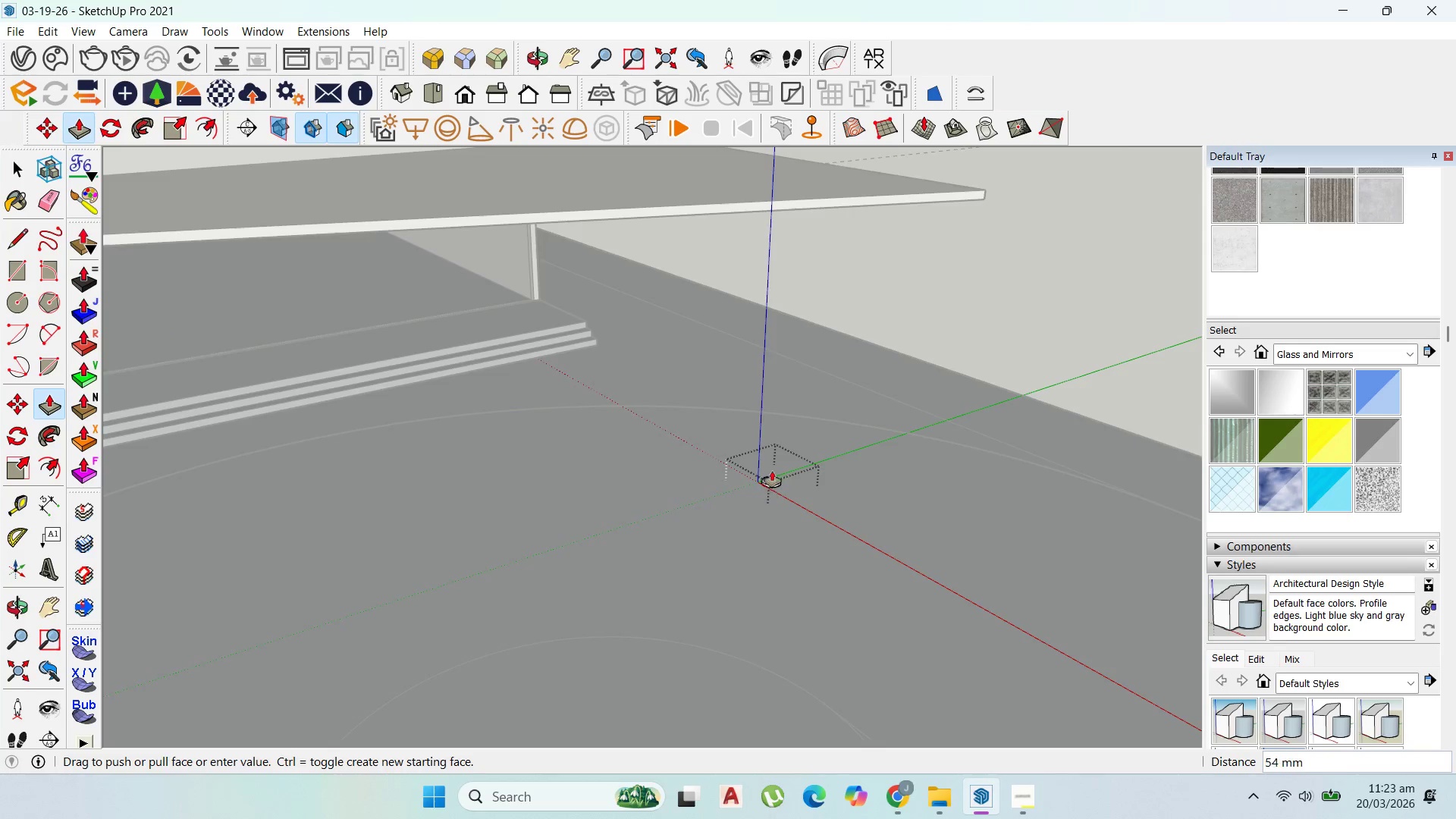 
scroll: coordinate [775, 466], scroll_direction: down, amount: 2.0
 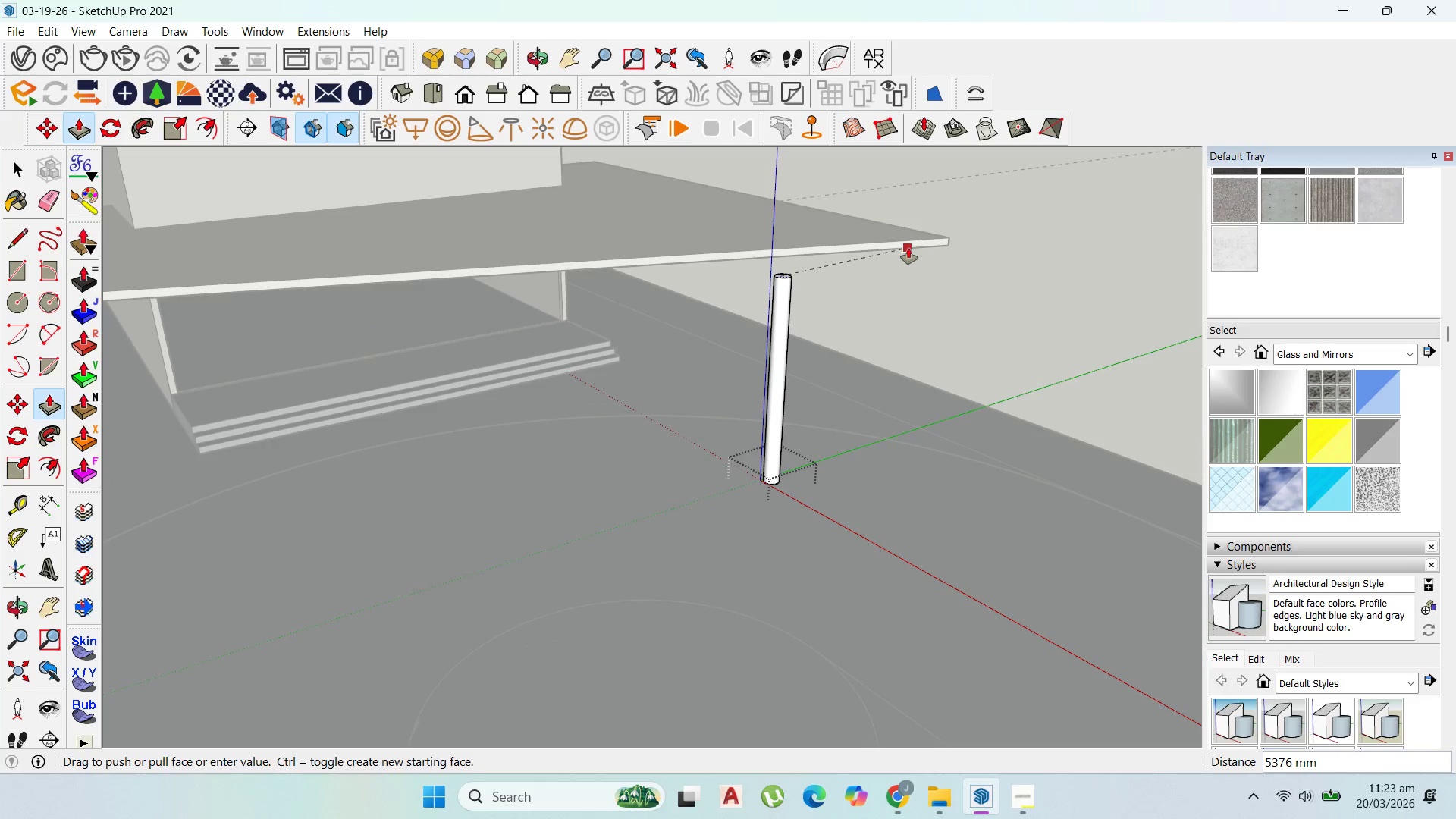 
left_click([912, 248])
 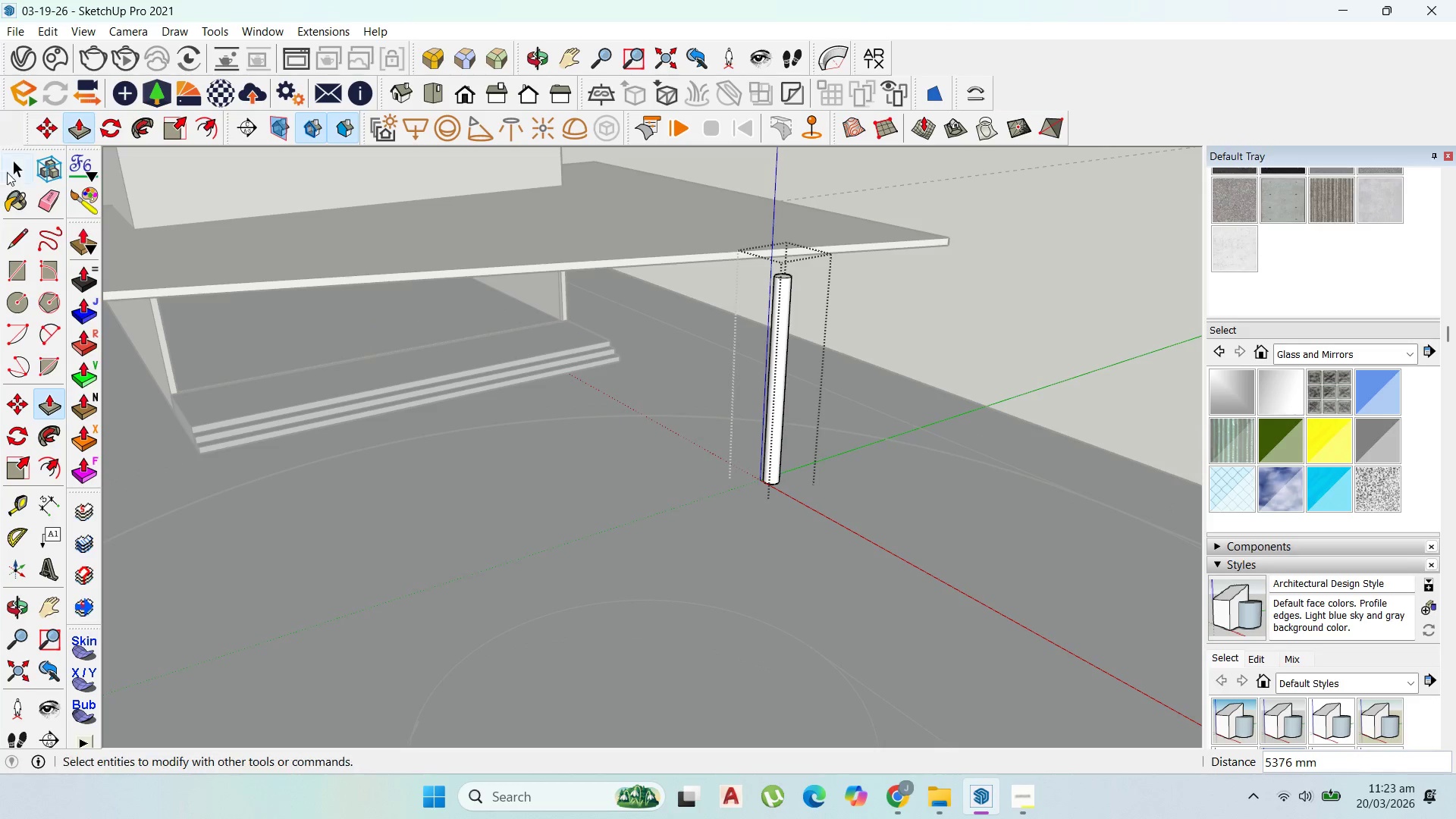 
key(Escape)
 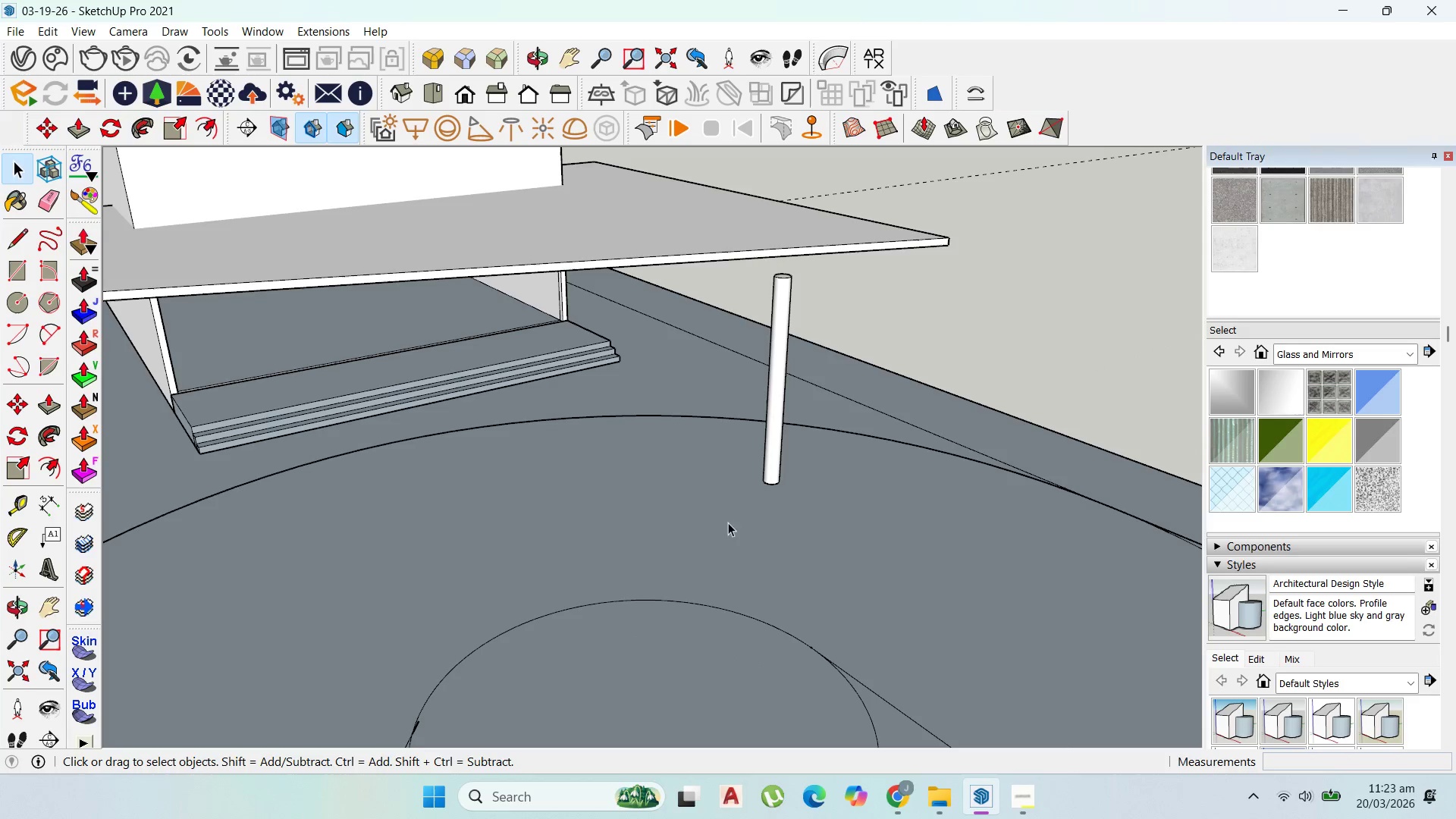 
key(Escape)
 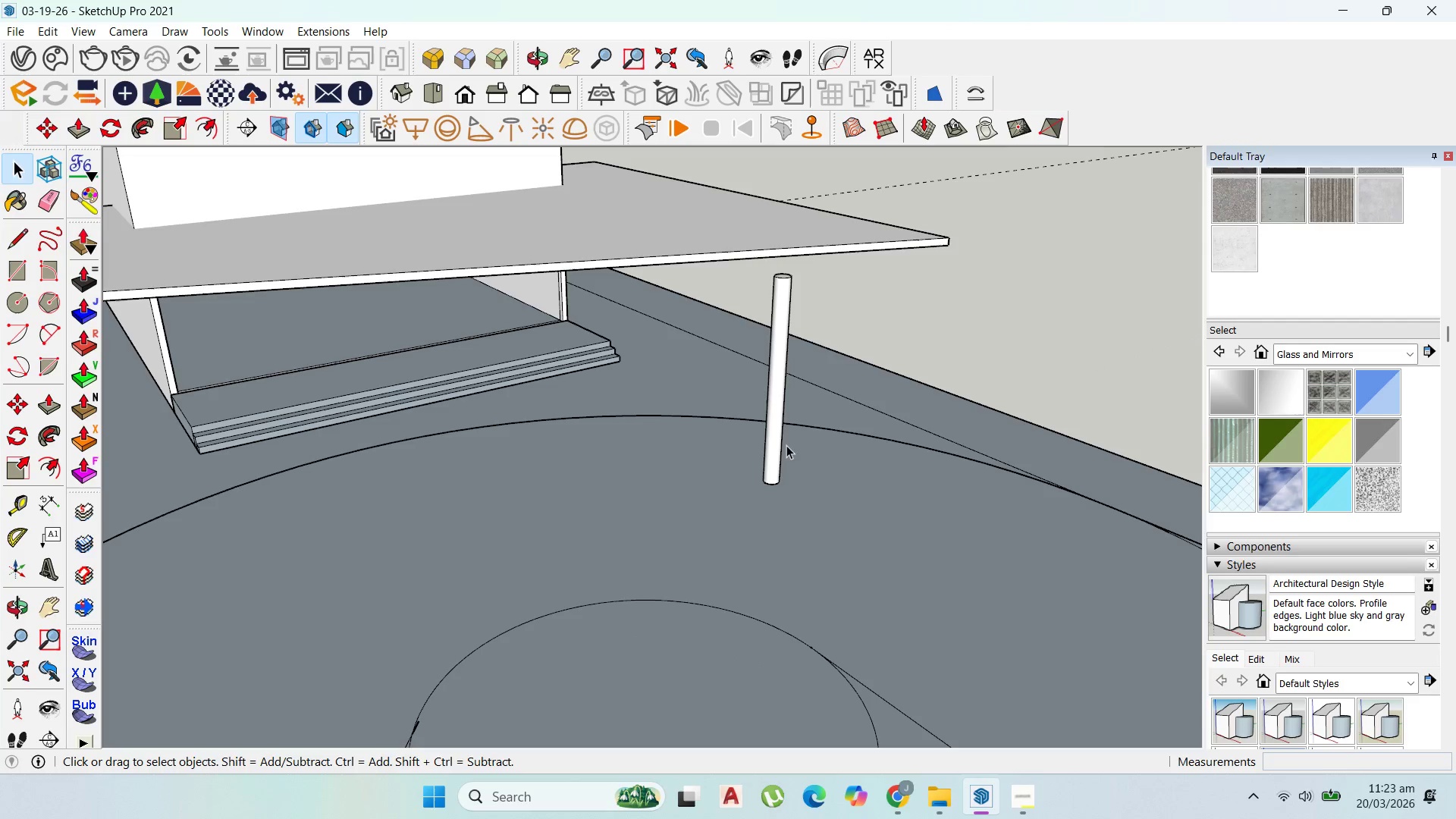 
left_click([781, 445])
 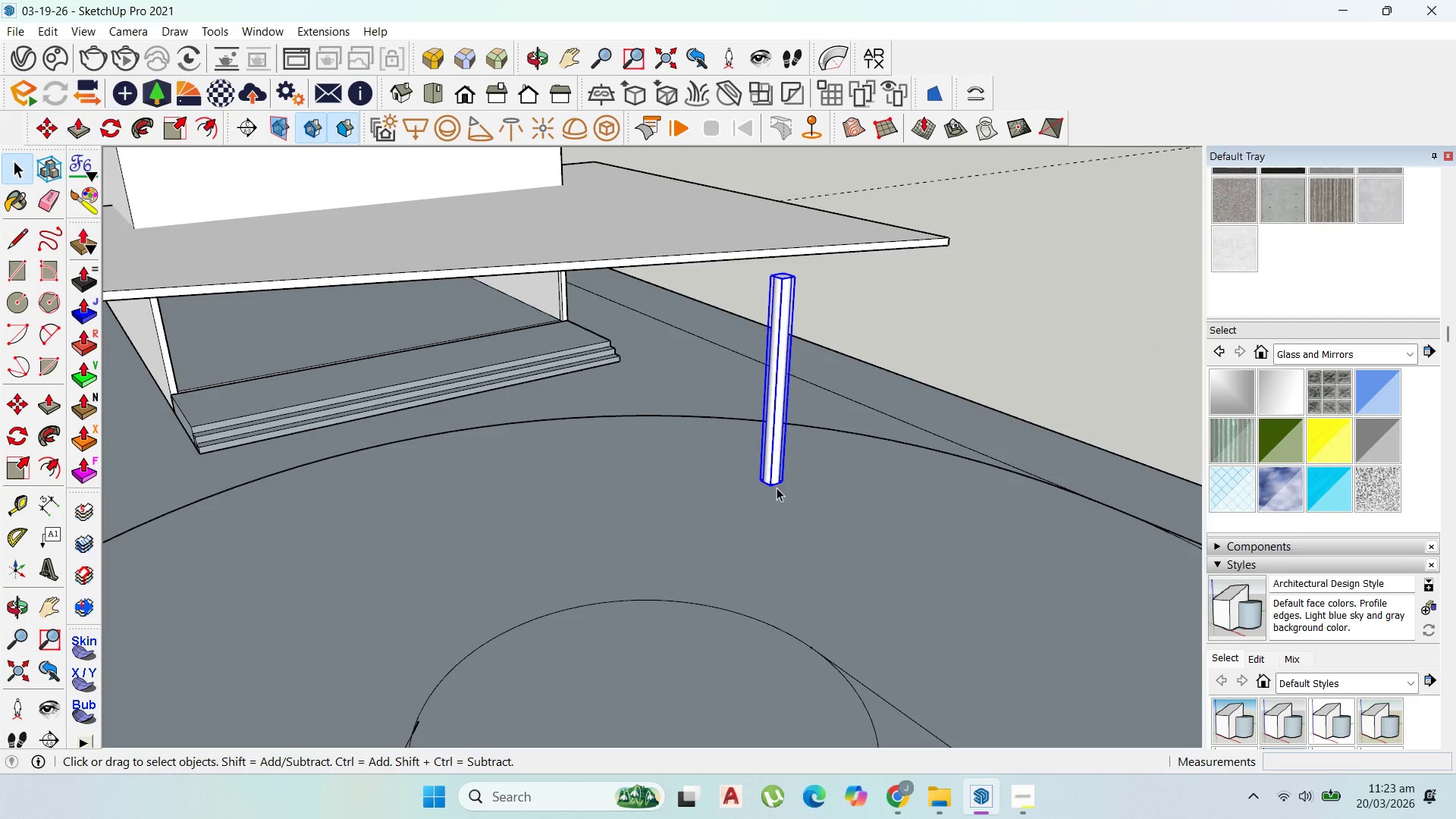 
key(M)
 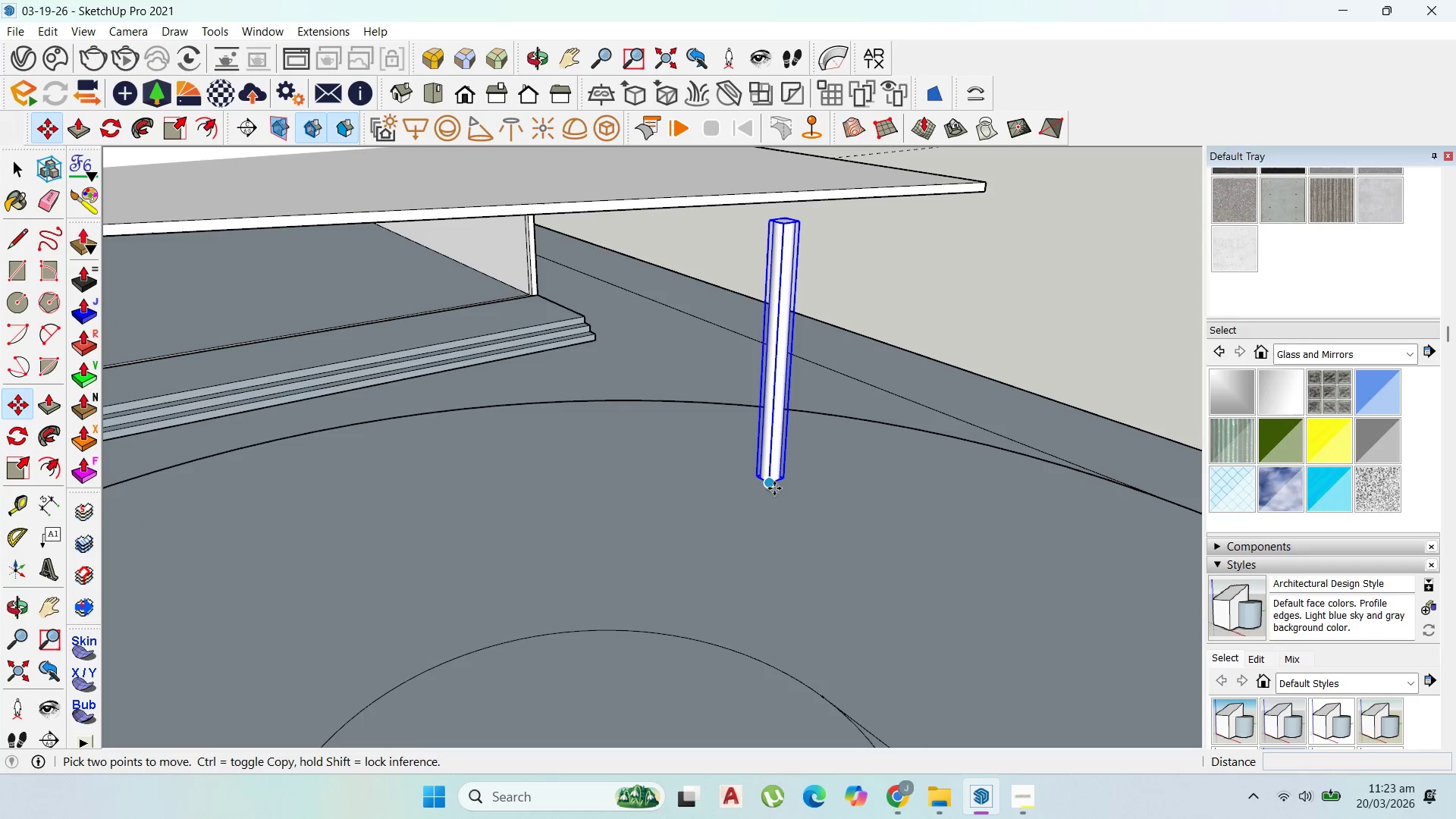 
scroll: coordinate [777, 500], scroll_direction: up, amount: 2.0
 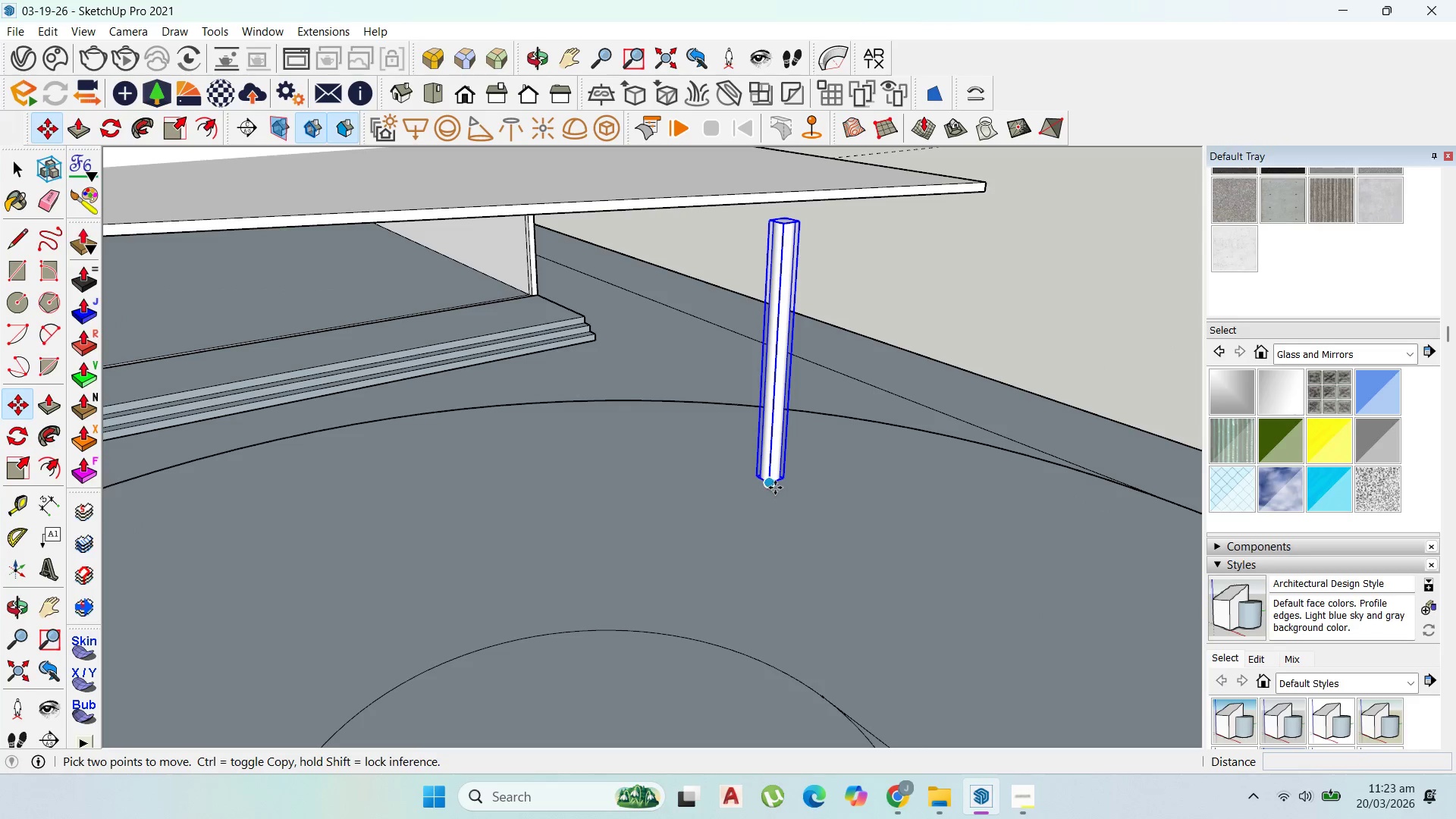 
left_click_drag(start_coordinate=[775, 488], to_coordinate=[775, 480])
 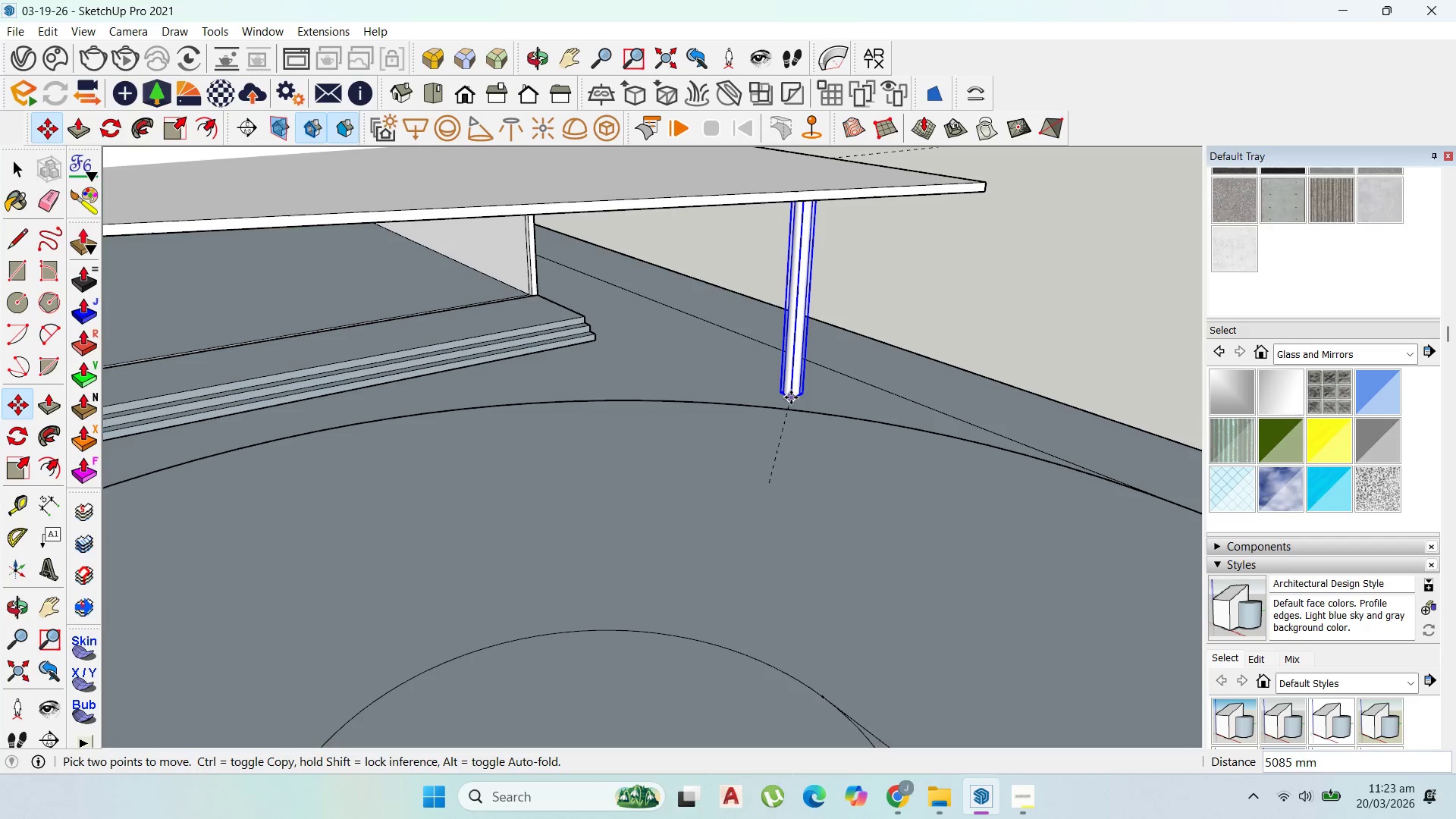 
left_click([791, 397])
 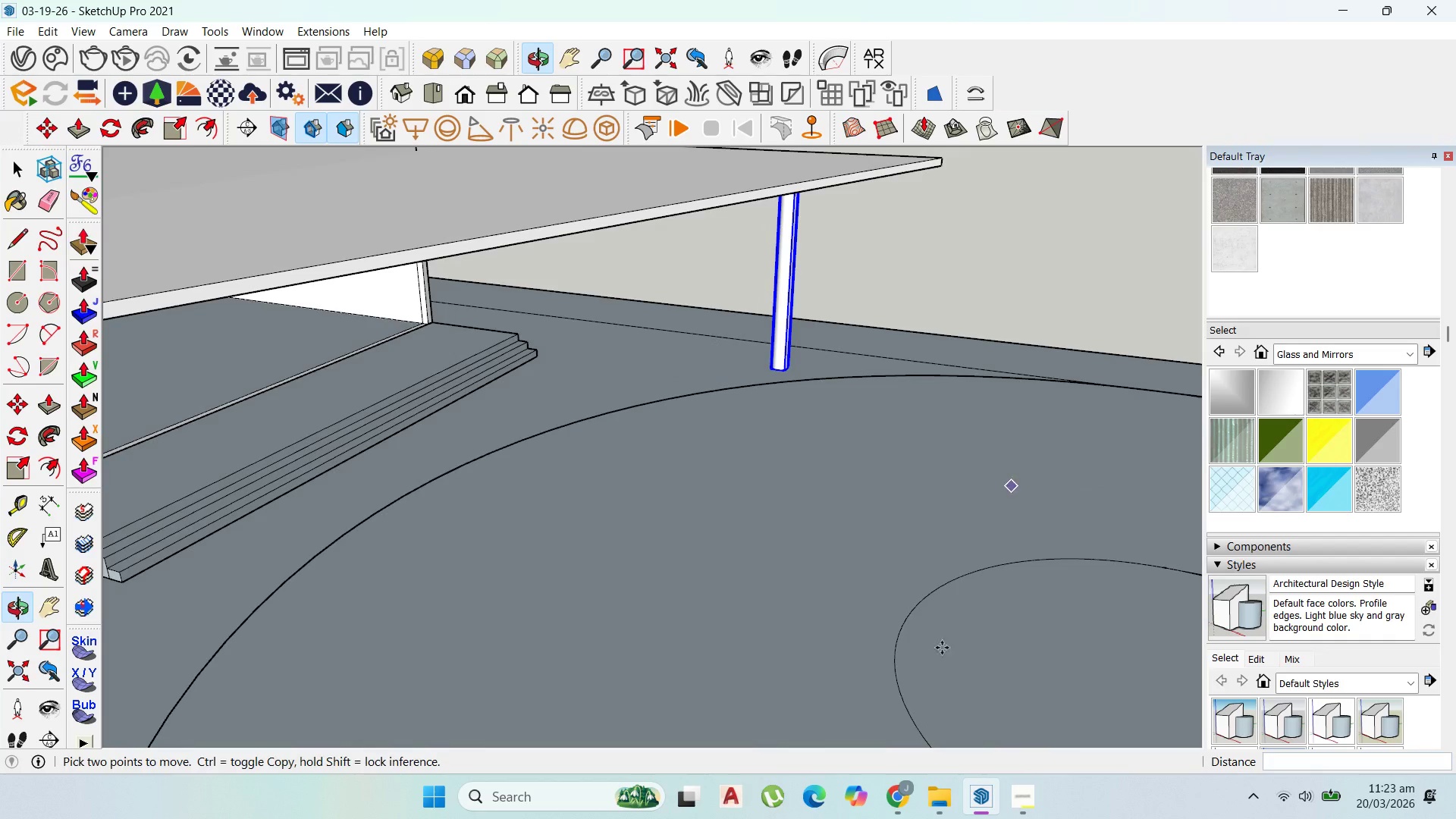 
left_click([893, 791])
 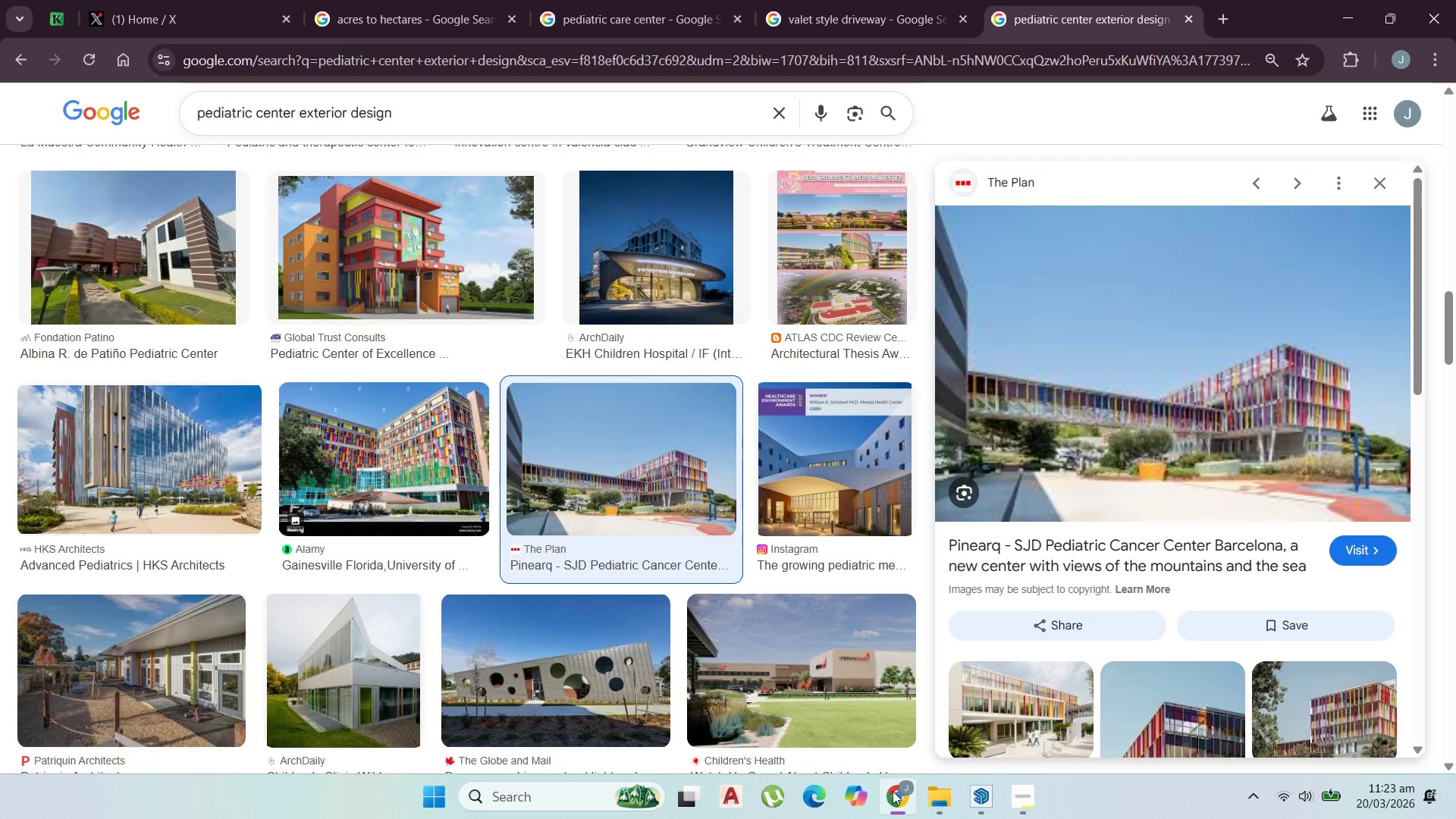 
left_click([893, 791])
 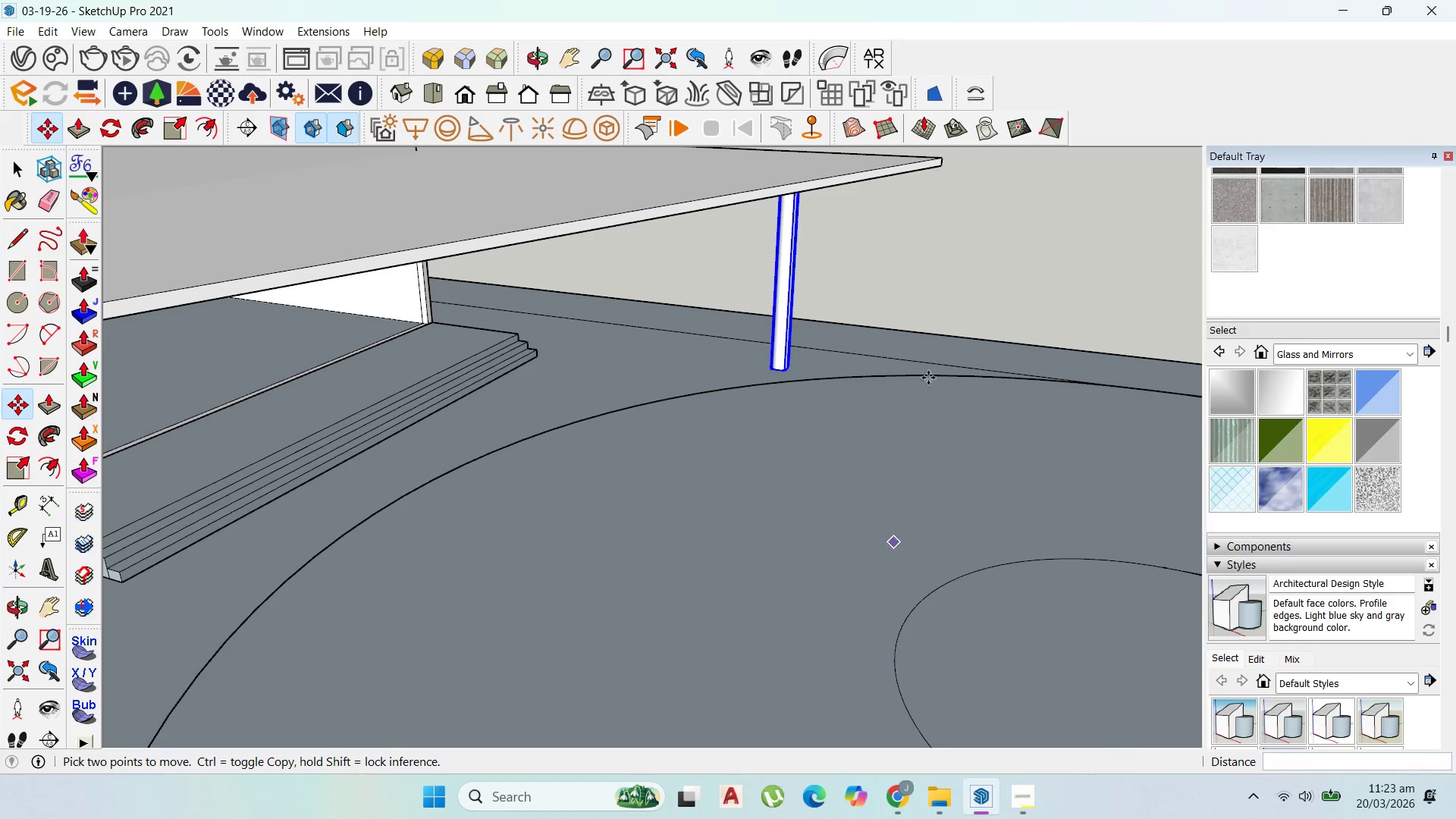 
scroll: coordinate [719, 416], scroll_direction: up, amount: 5.0
 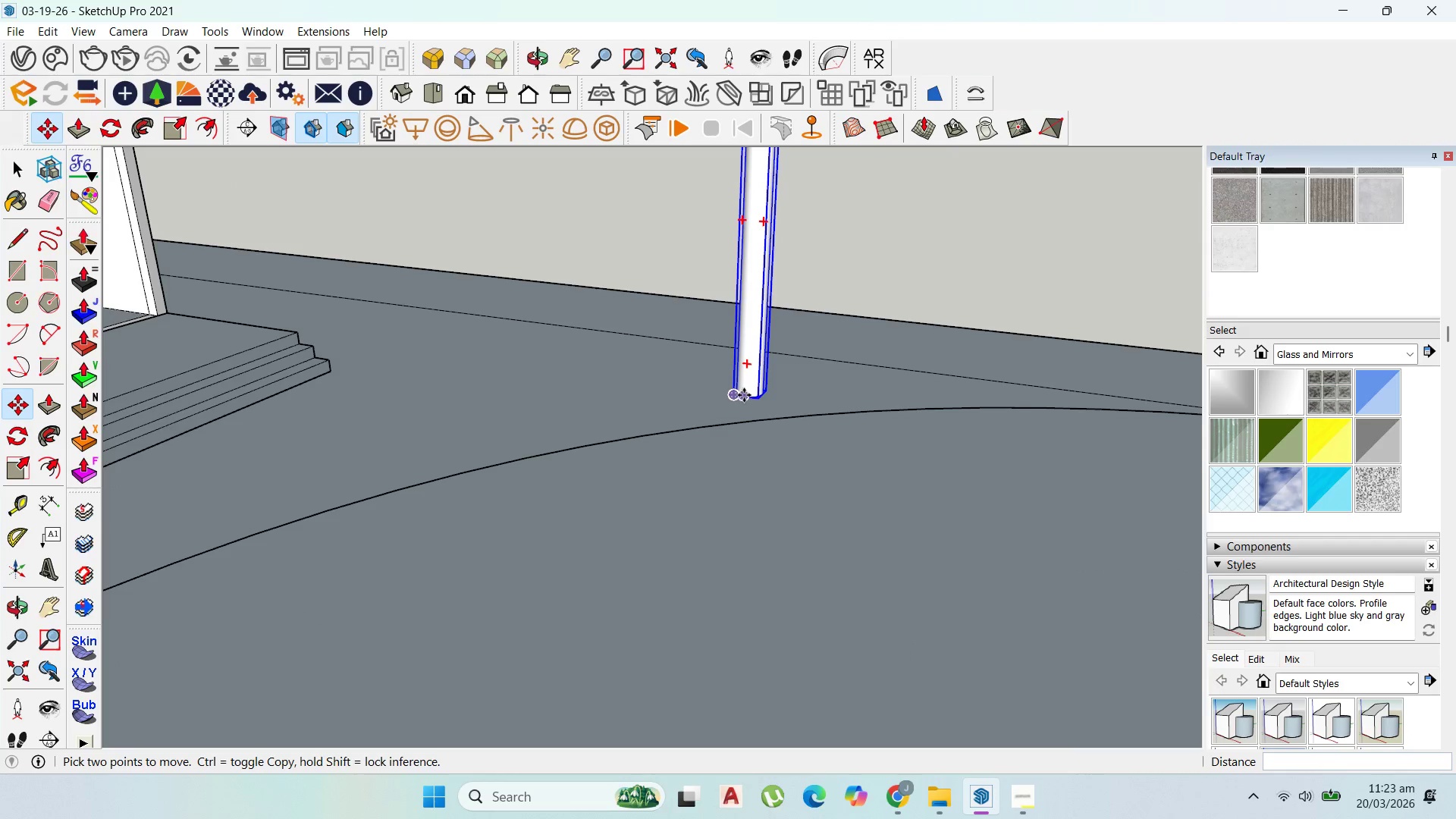 
key(Control+ControlLeft)
 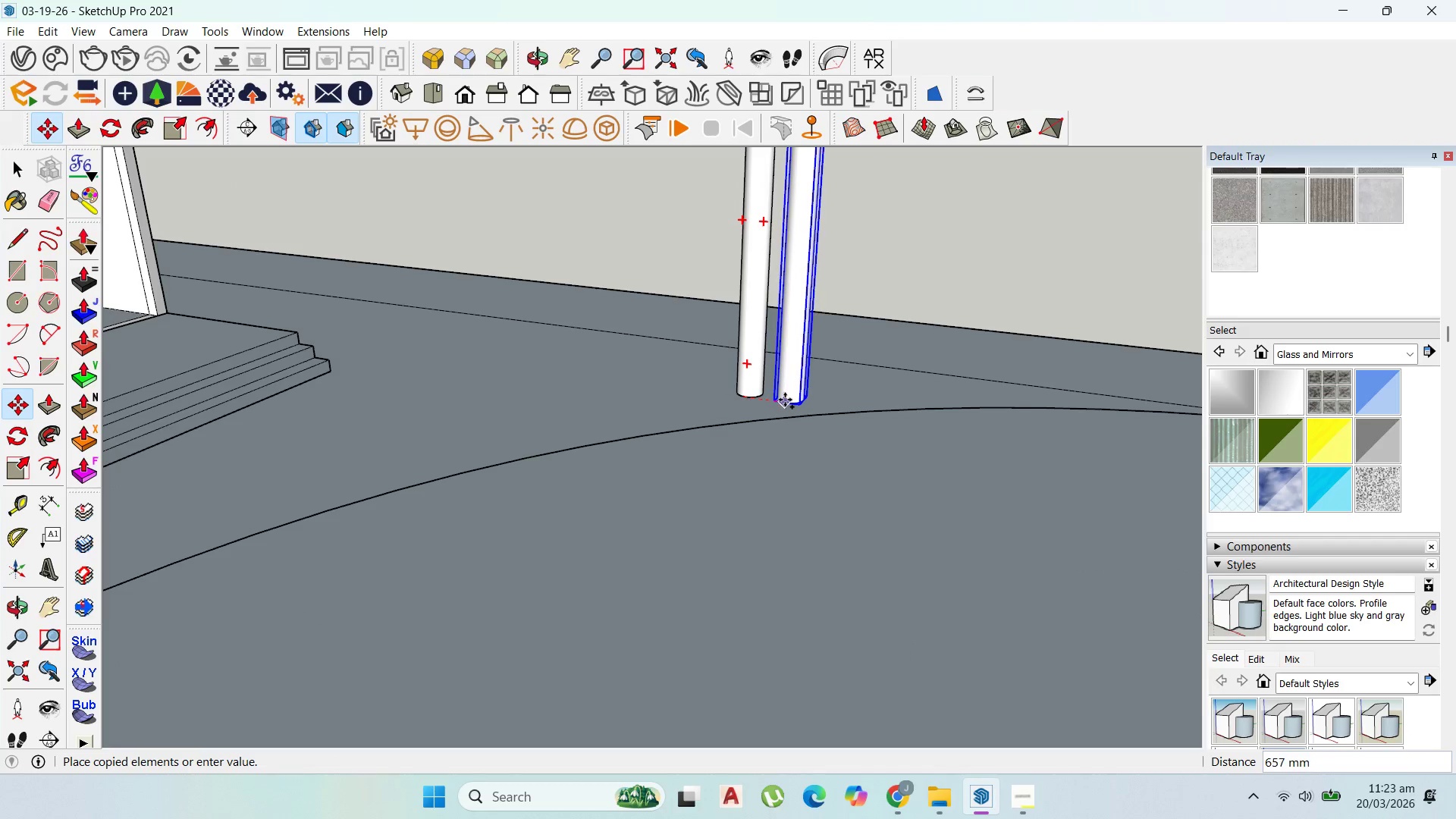 
left_click([786, 400])
 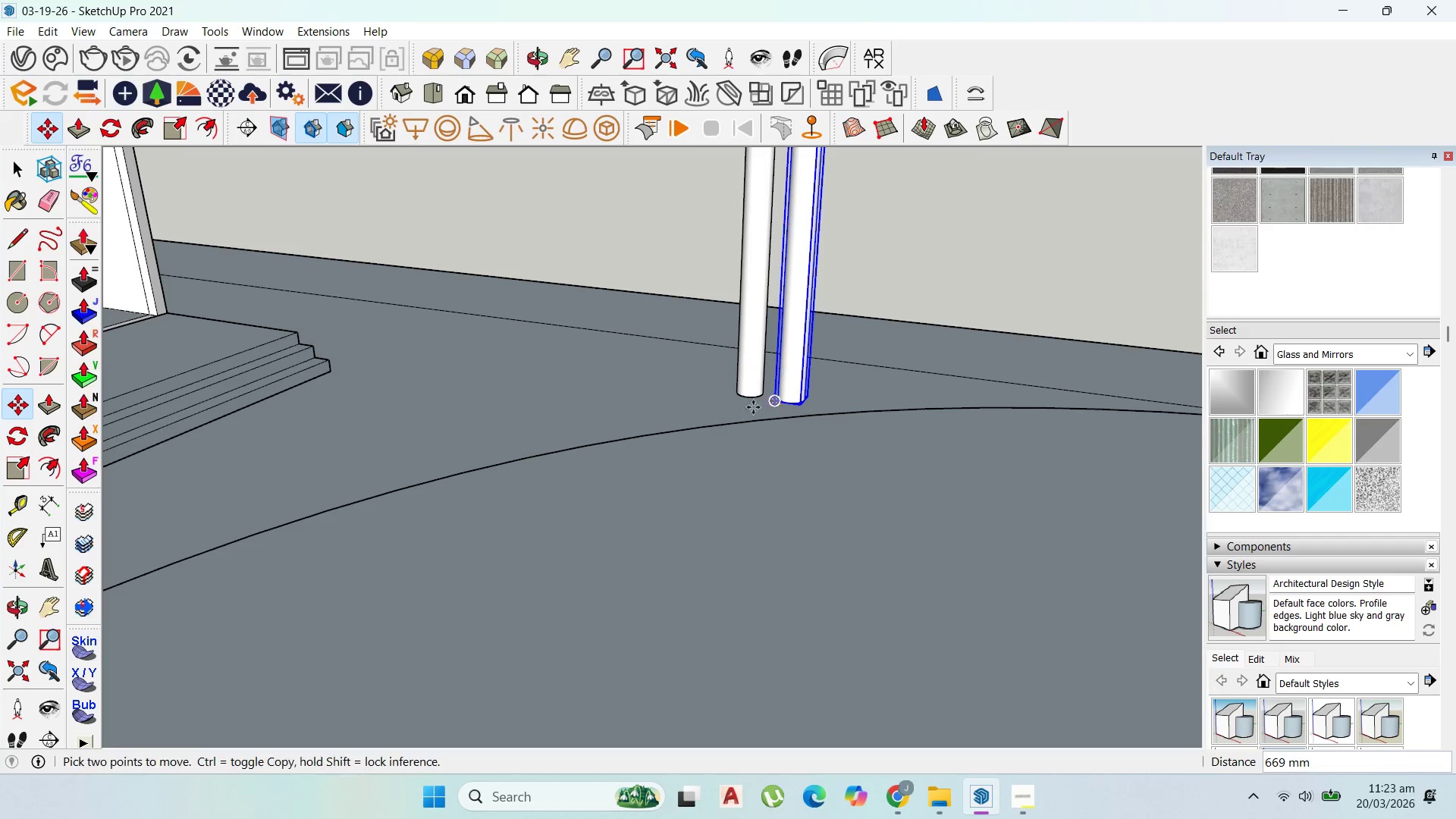 
scroll: coordinate [738, 426], scroll_direction: down, amount: 10.0
 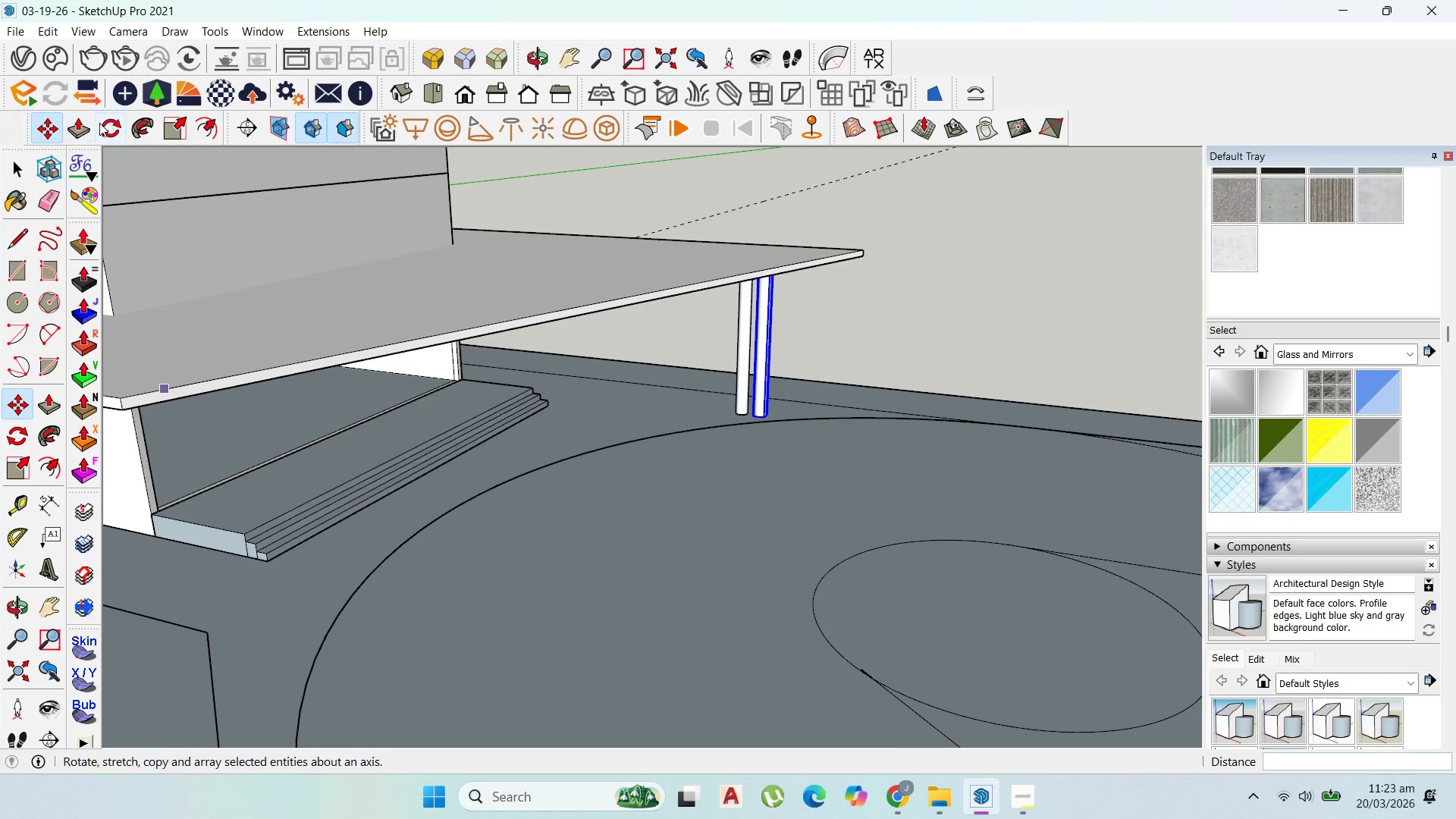 
scroll: coordinate [681, 423], scroll_direction: up, amount: 8.0
 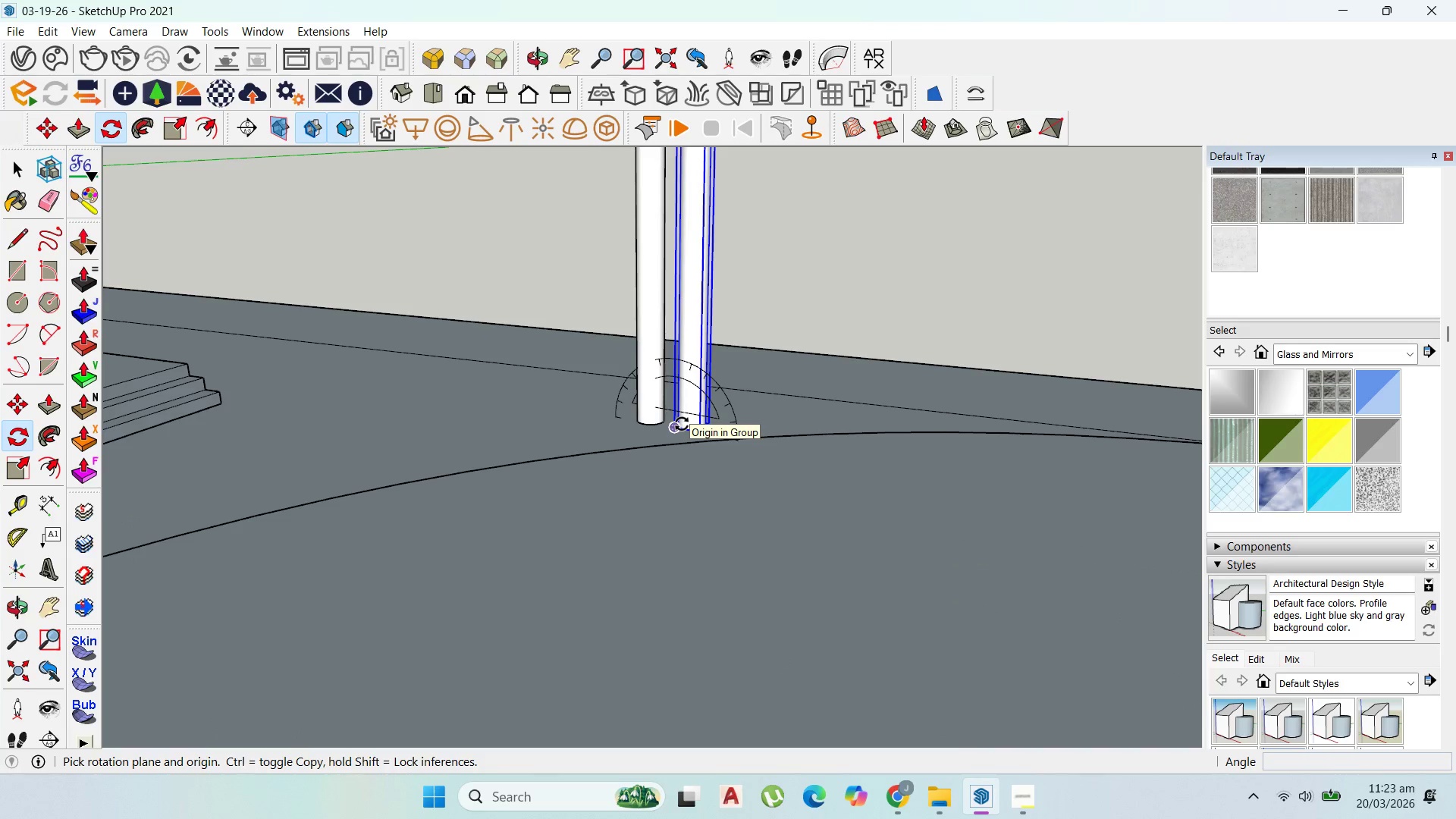 
key(ArrowRight)
 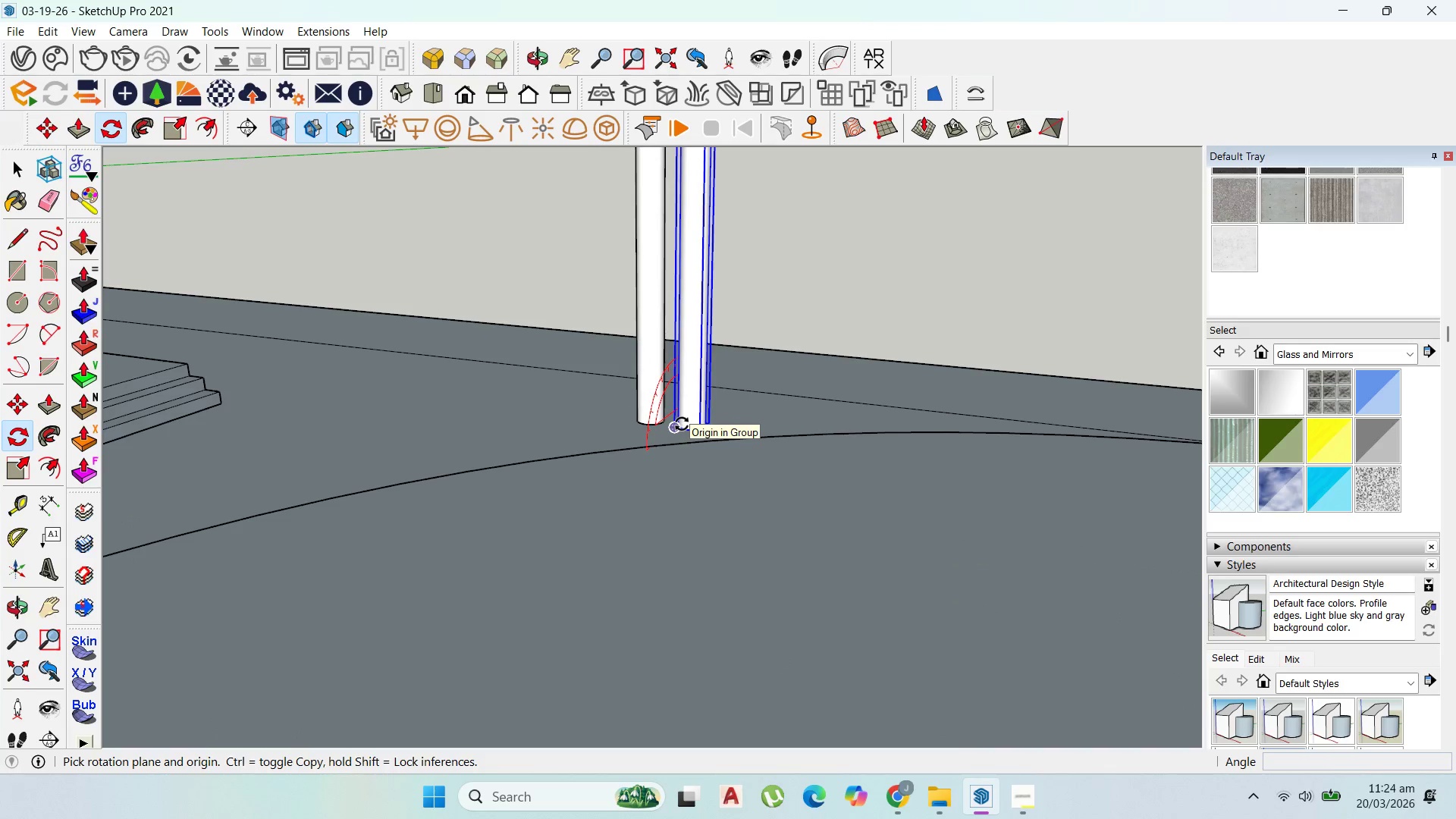 
key(ArrowUp)
 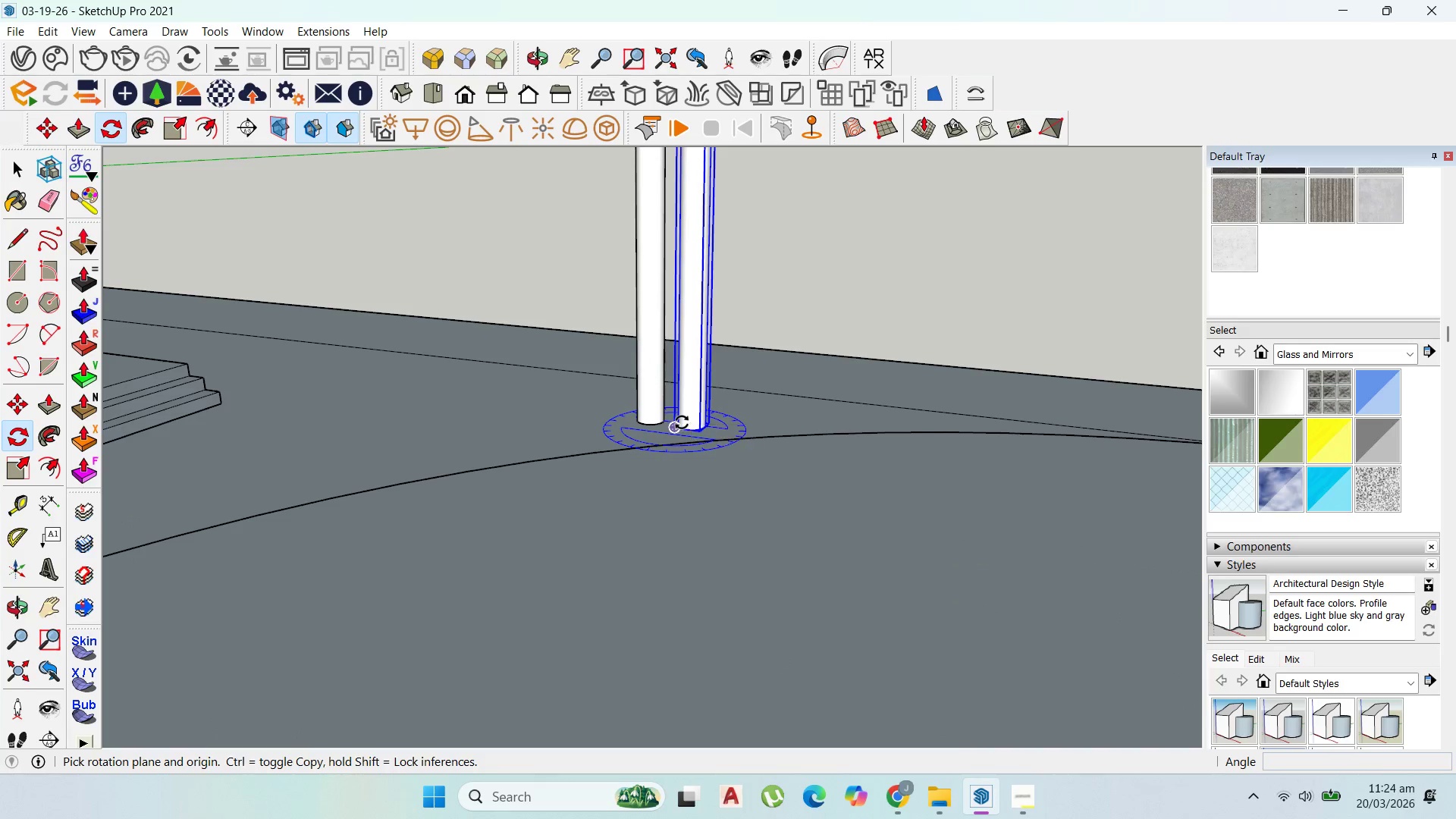 
key(ArrowUp)
 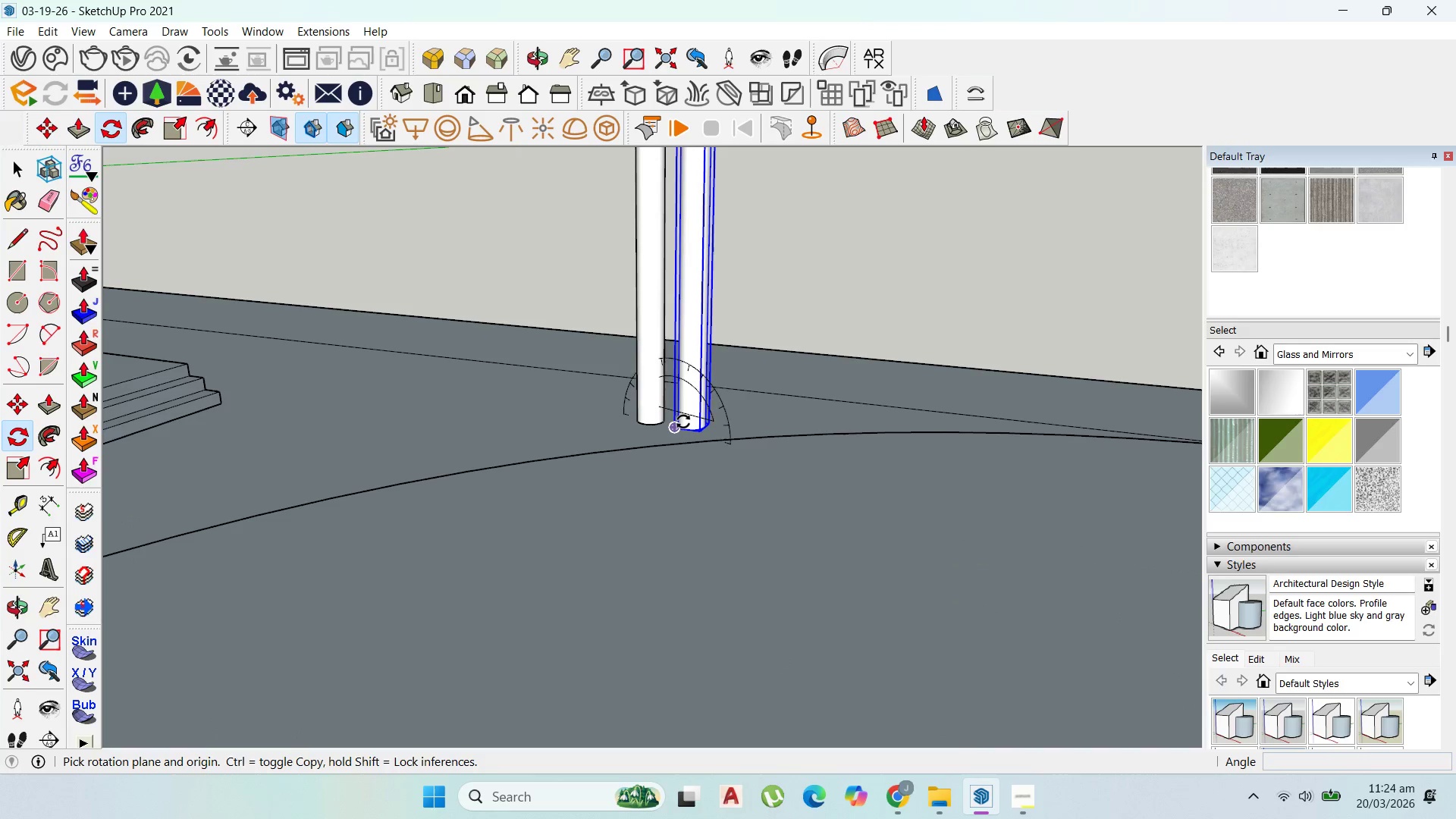 
key(ArrowLeft)
 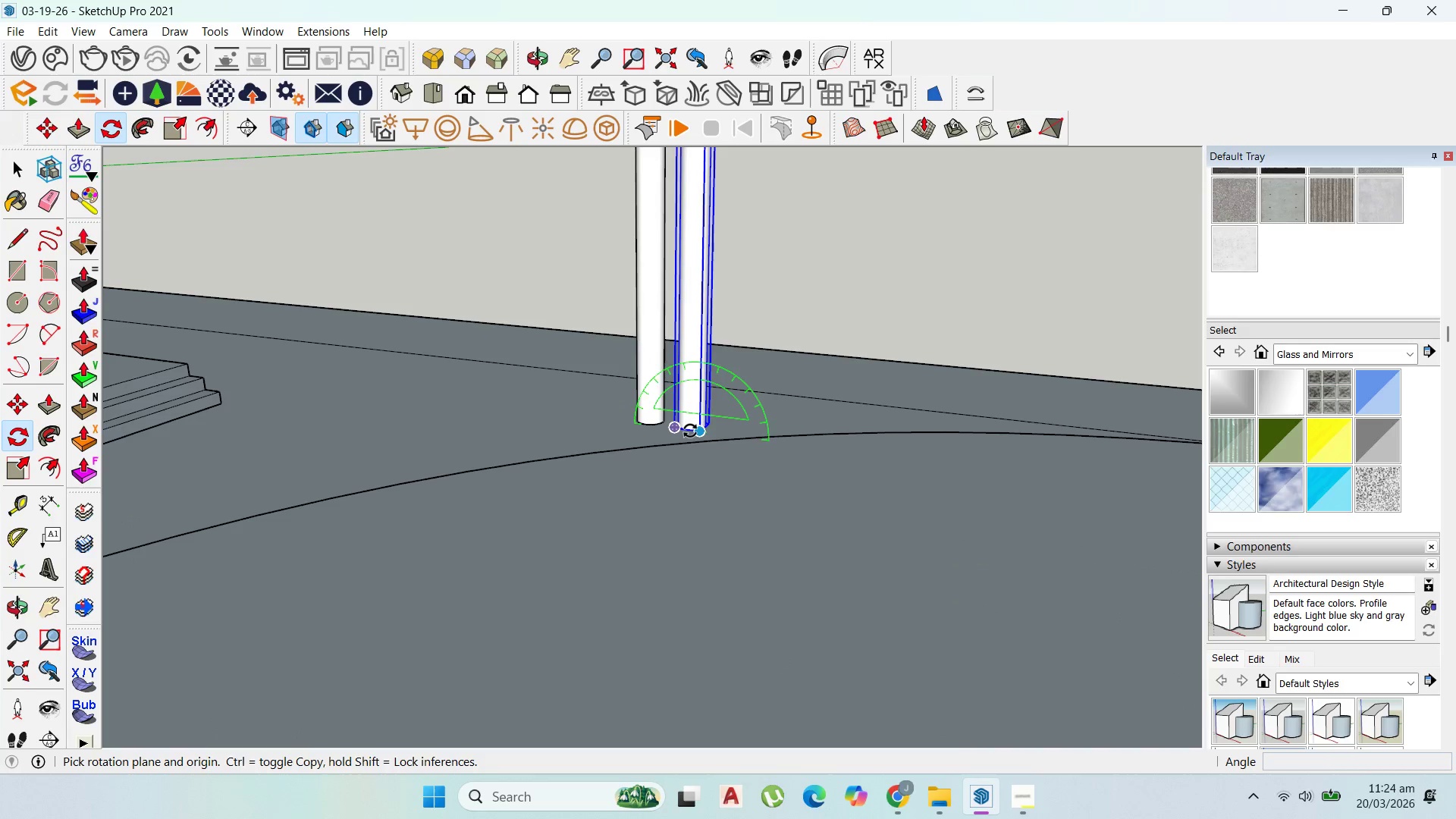 
left_click([690, 431])
 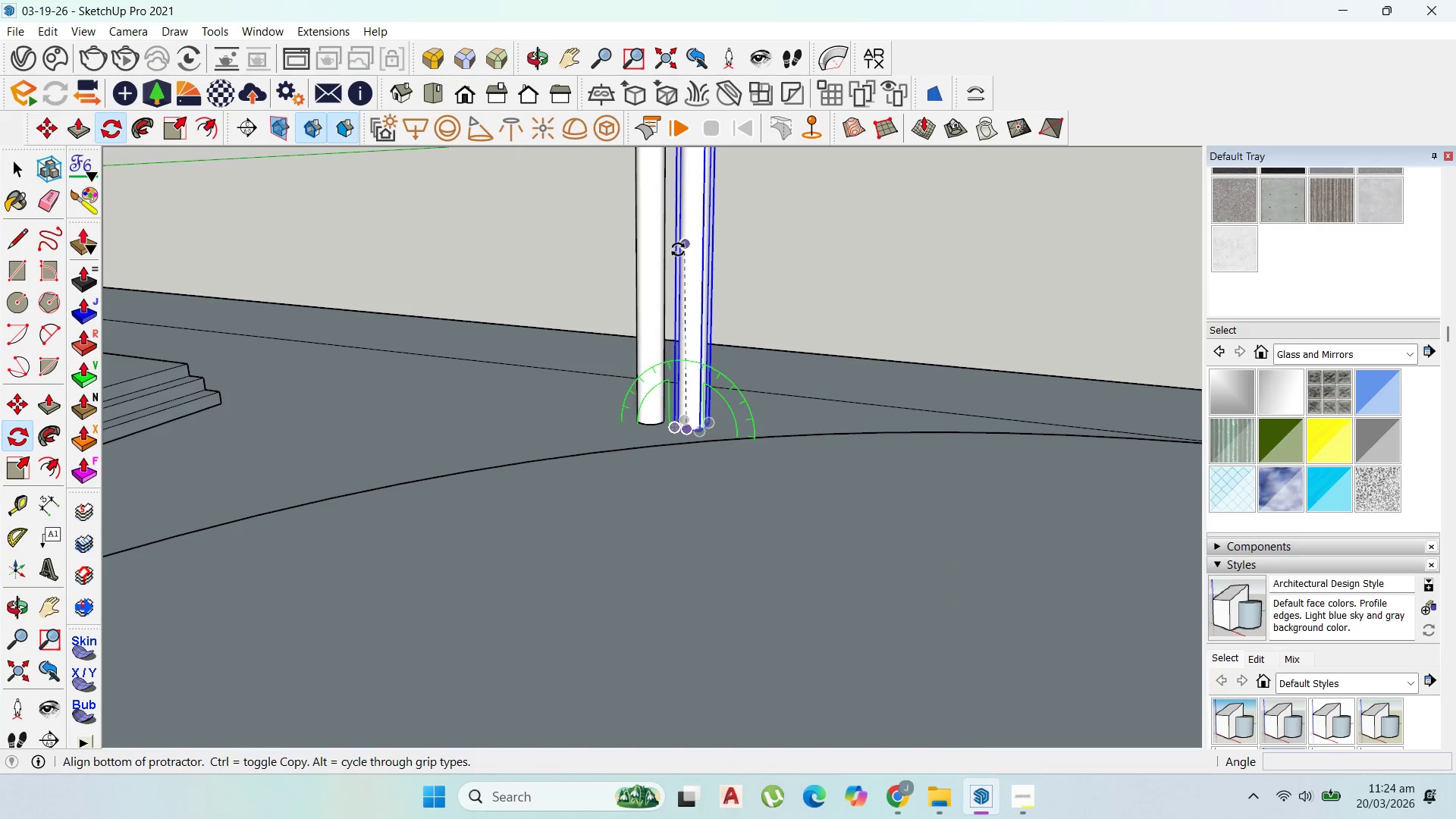 
key(ArrowUp)
 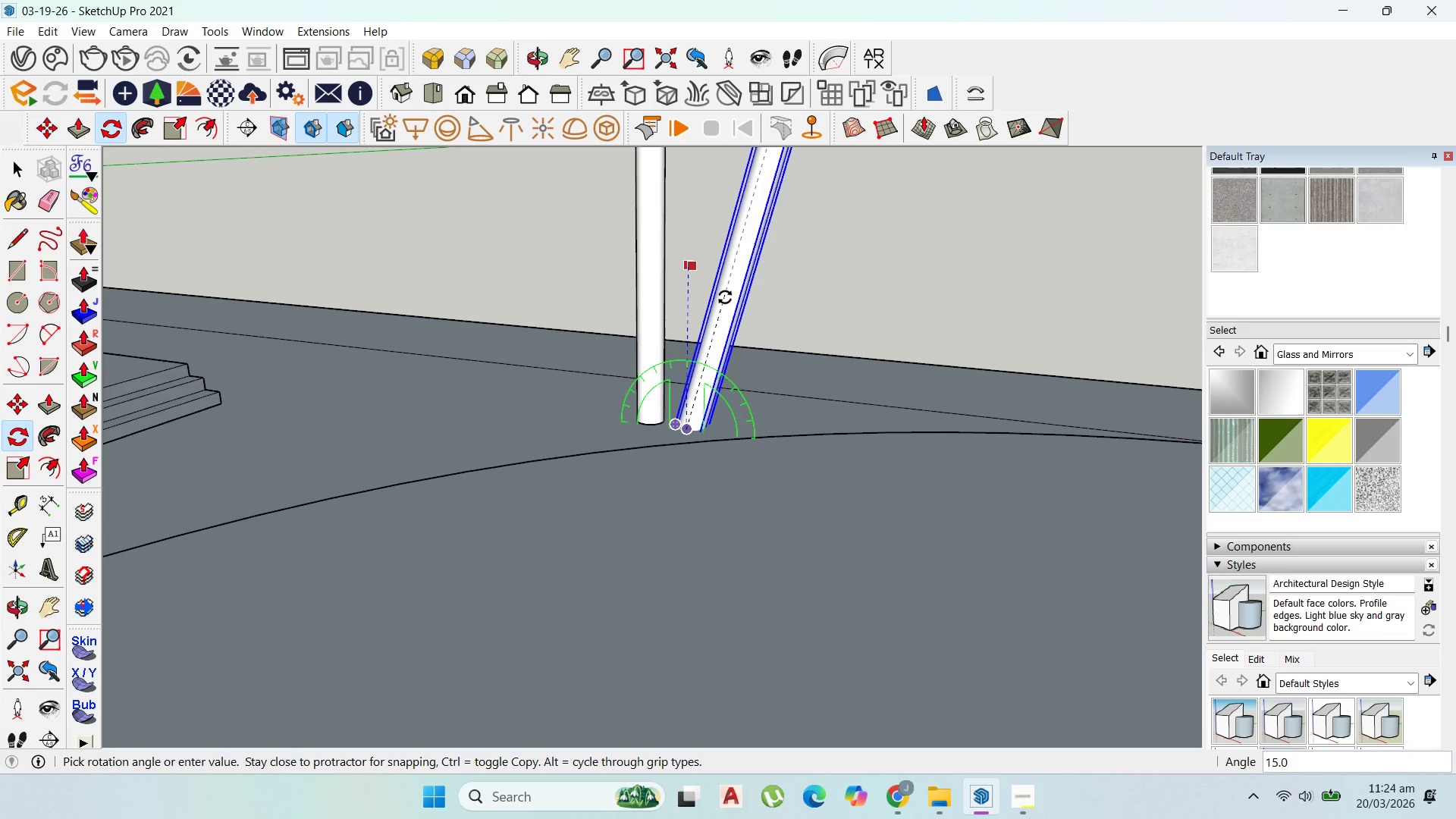 
left_click([725, 297])
 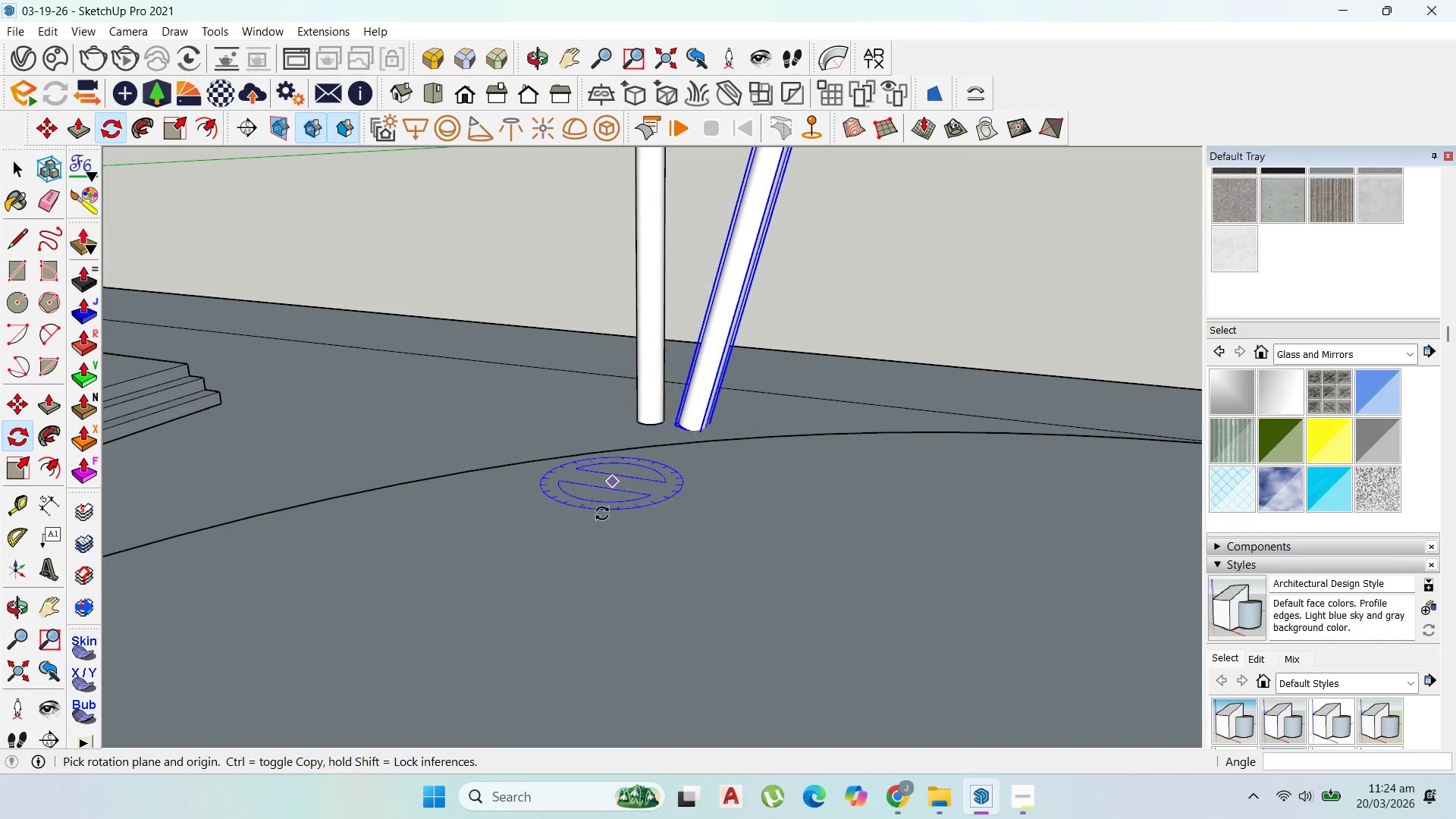 
scroll: coordinate [665, 474], scroll_direction: down, amount: 7.0
 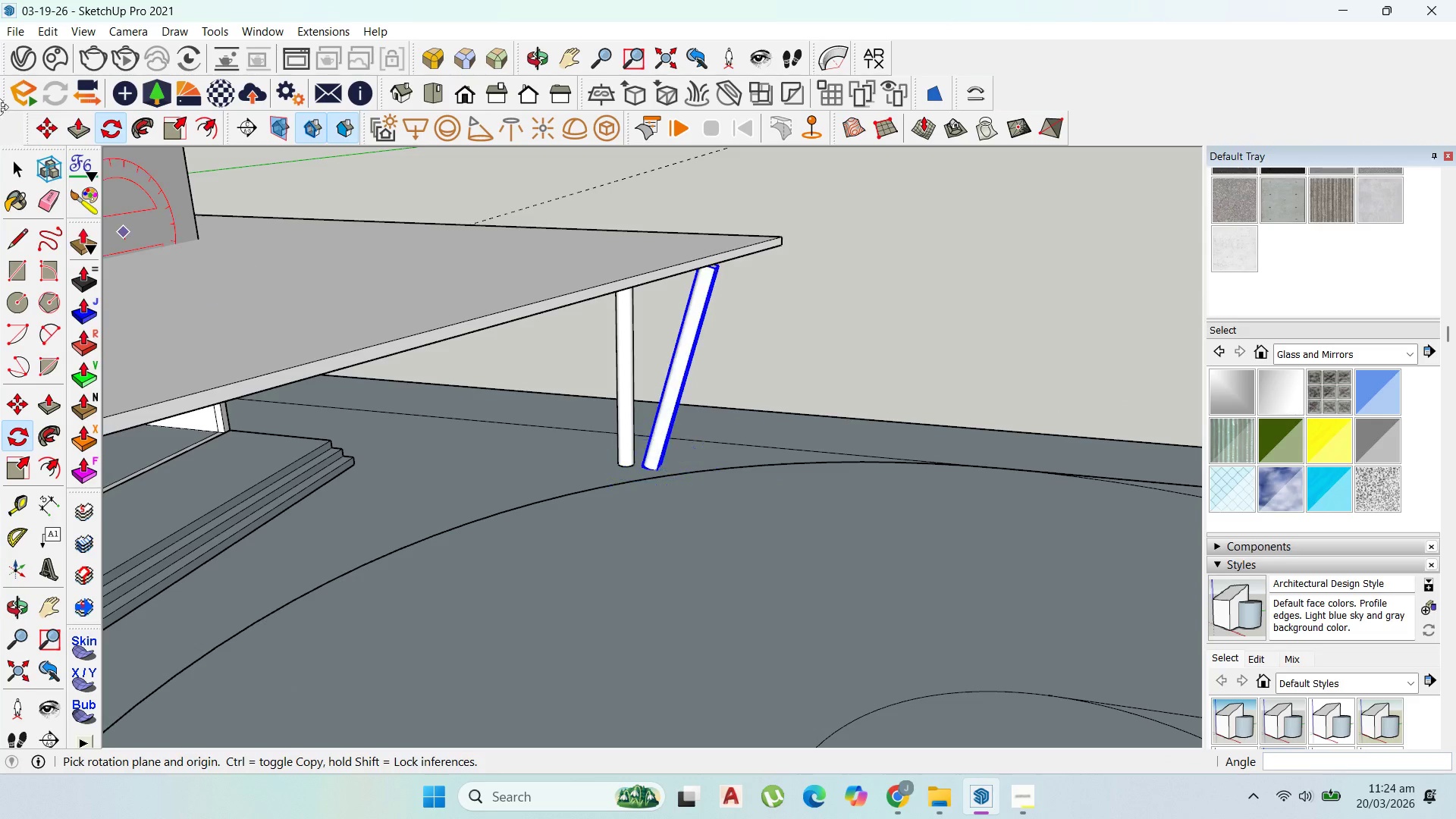 
left_click([11, 159])
 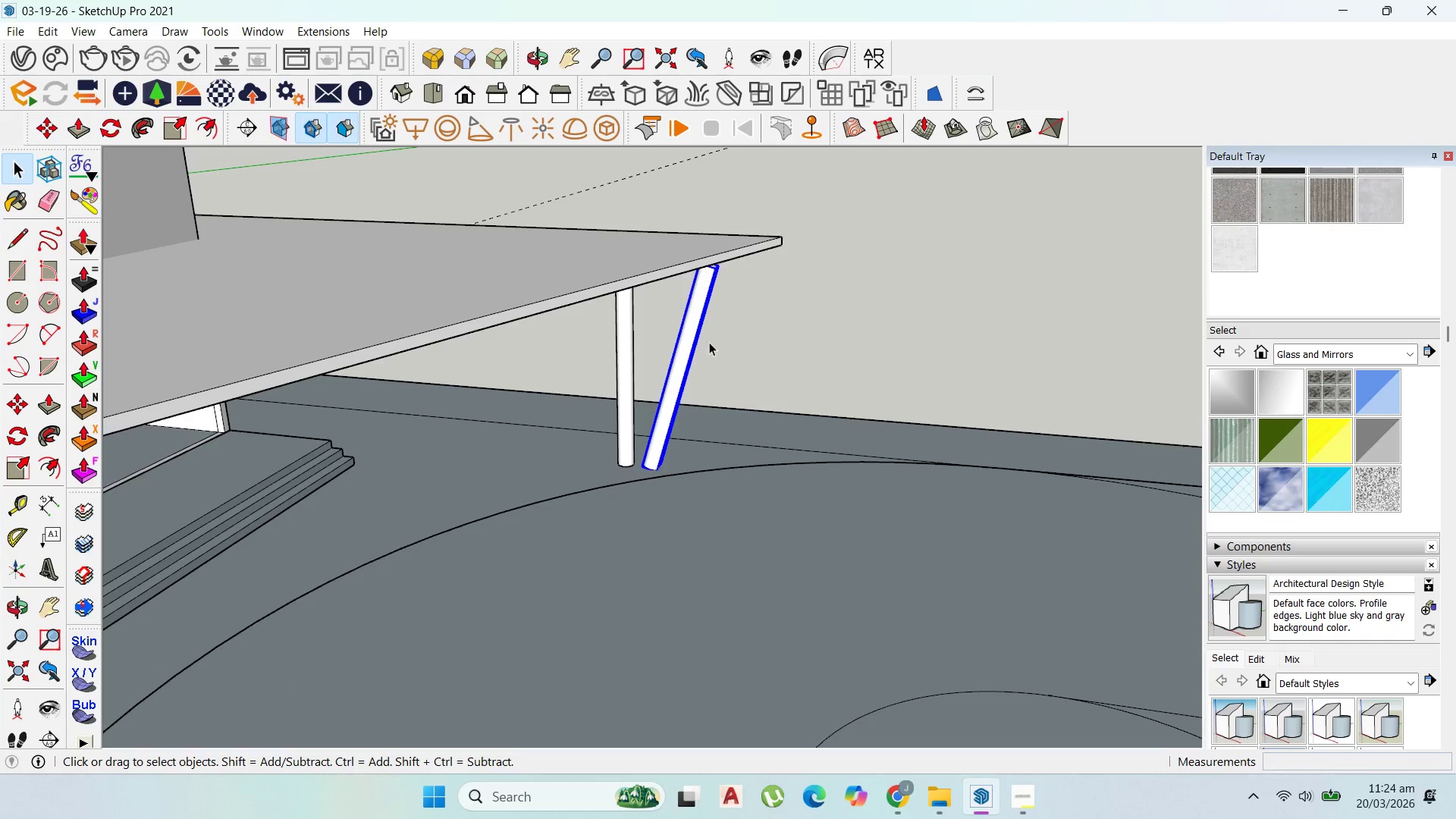 
scroll: coordinate [717, 335], scroll_direction: up, amount: 2.0
 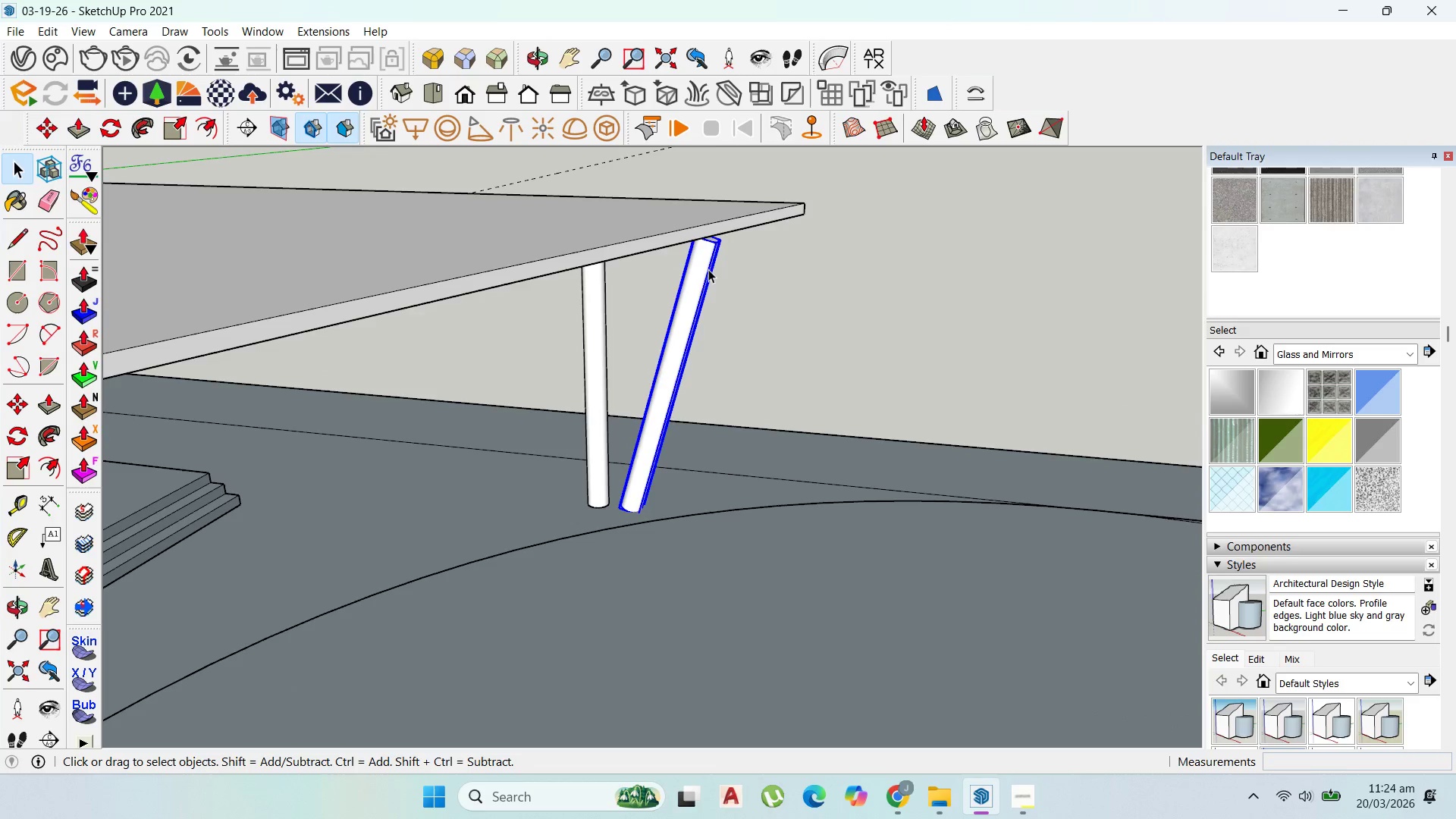 
triple_click([707, 268])
 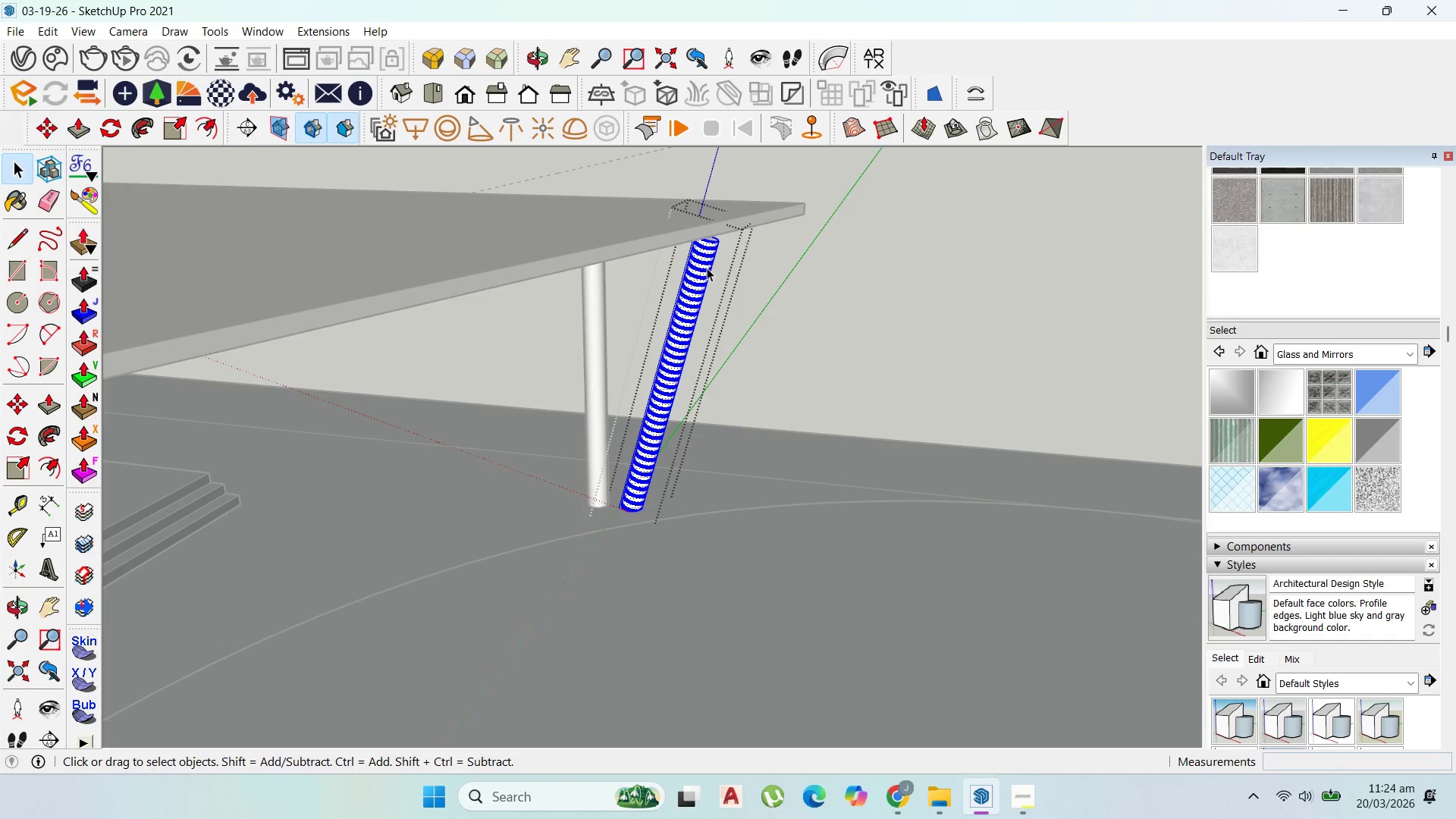 
triple_click([707, 268])
 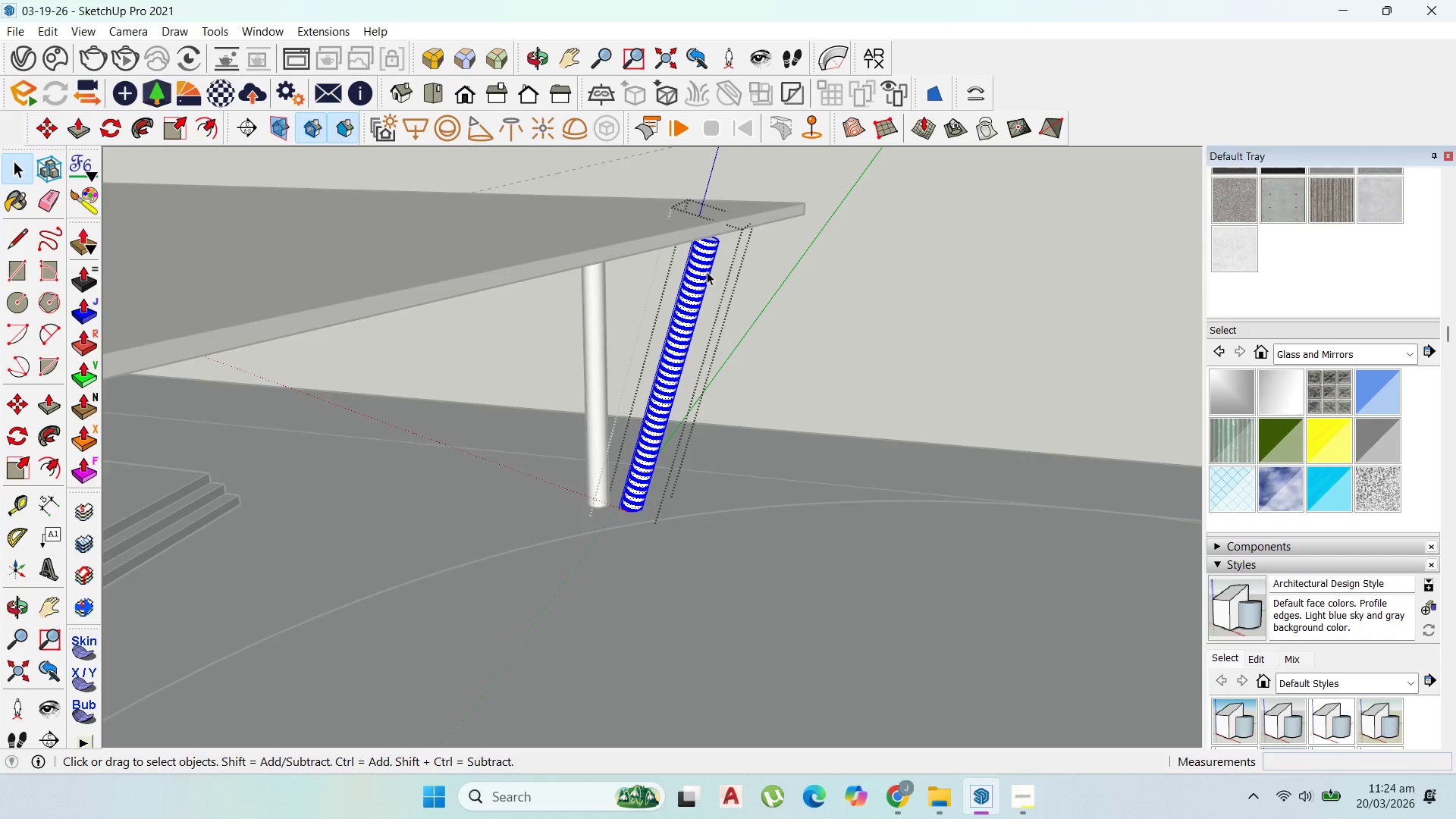 
key(P)
 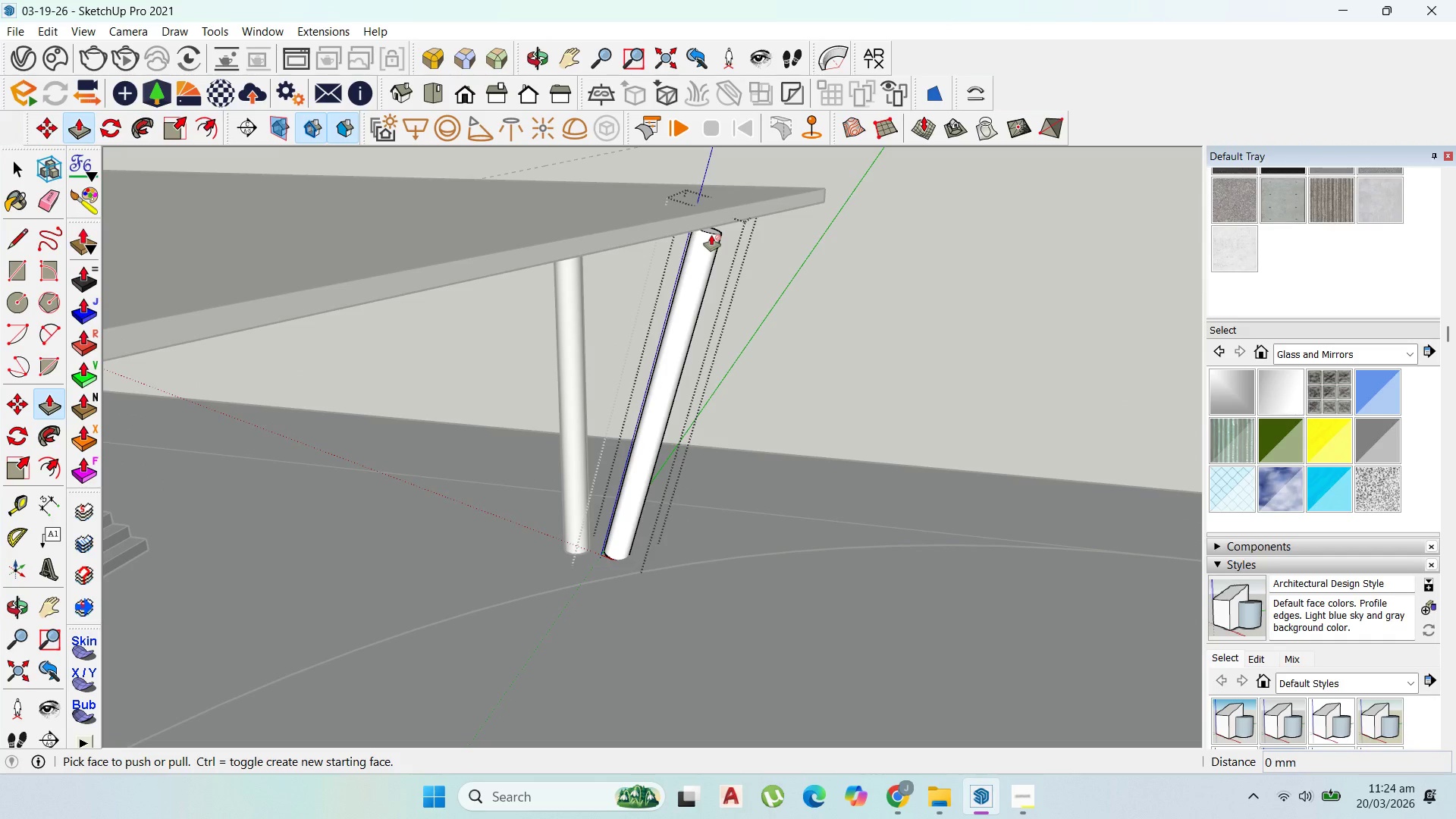 
scroll: coordinate [708, 275], scroll_direction: up, amount: 2.0
 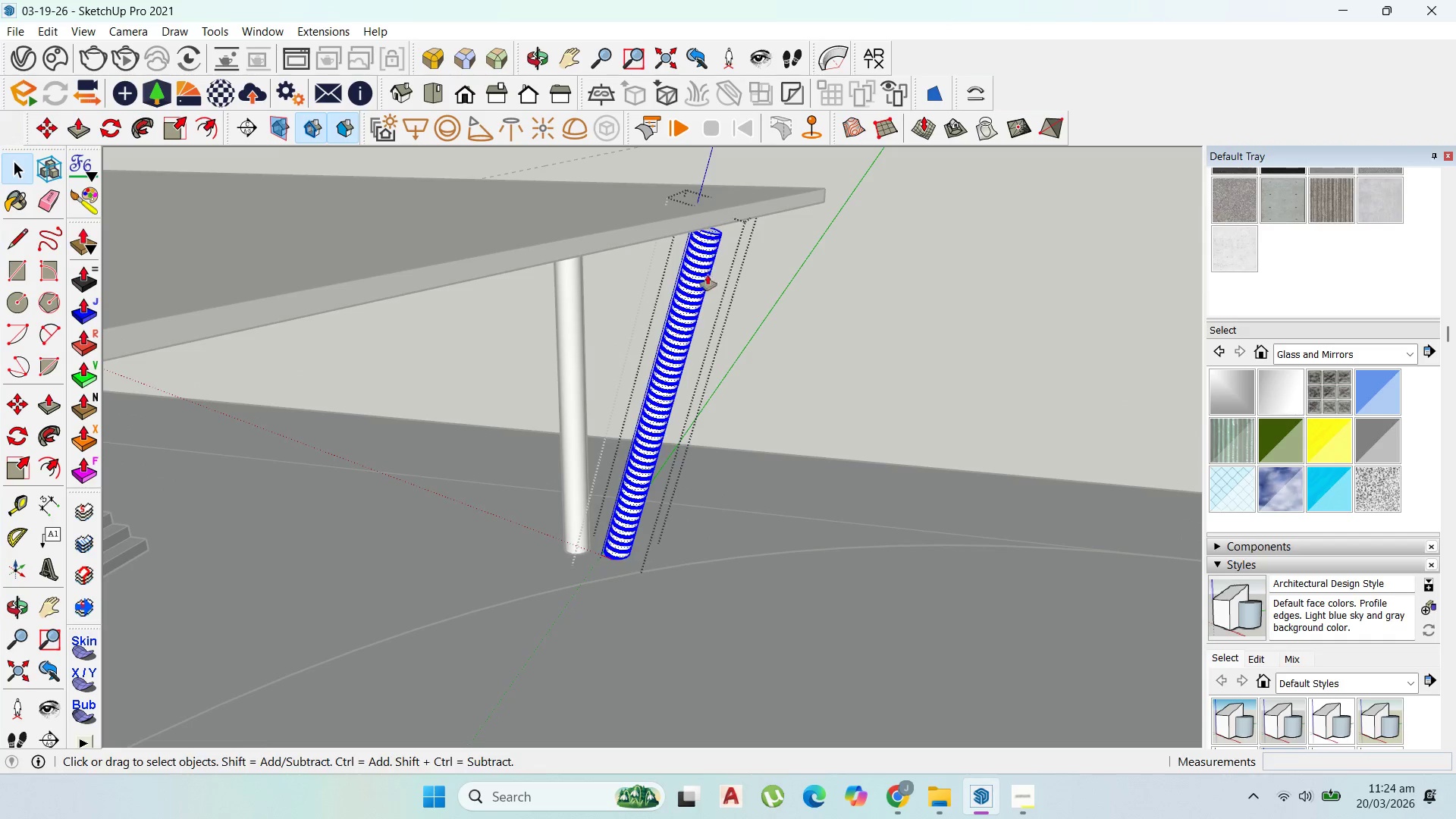 
left_click_drag(start_coordinate=[711, 235], to_coordinate=[736, 215])
 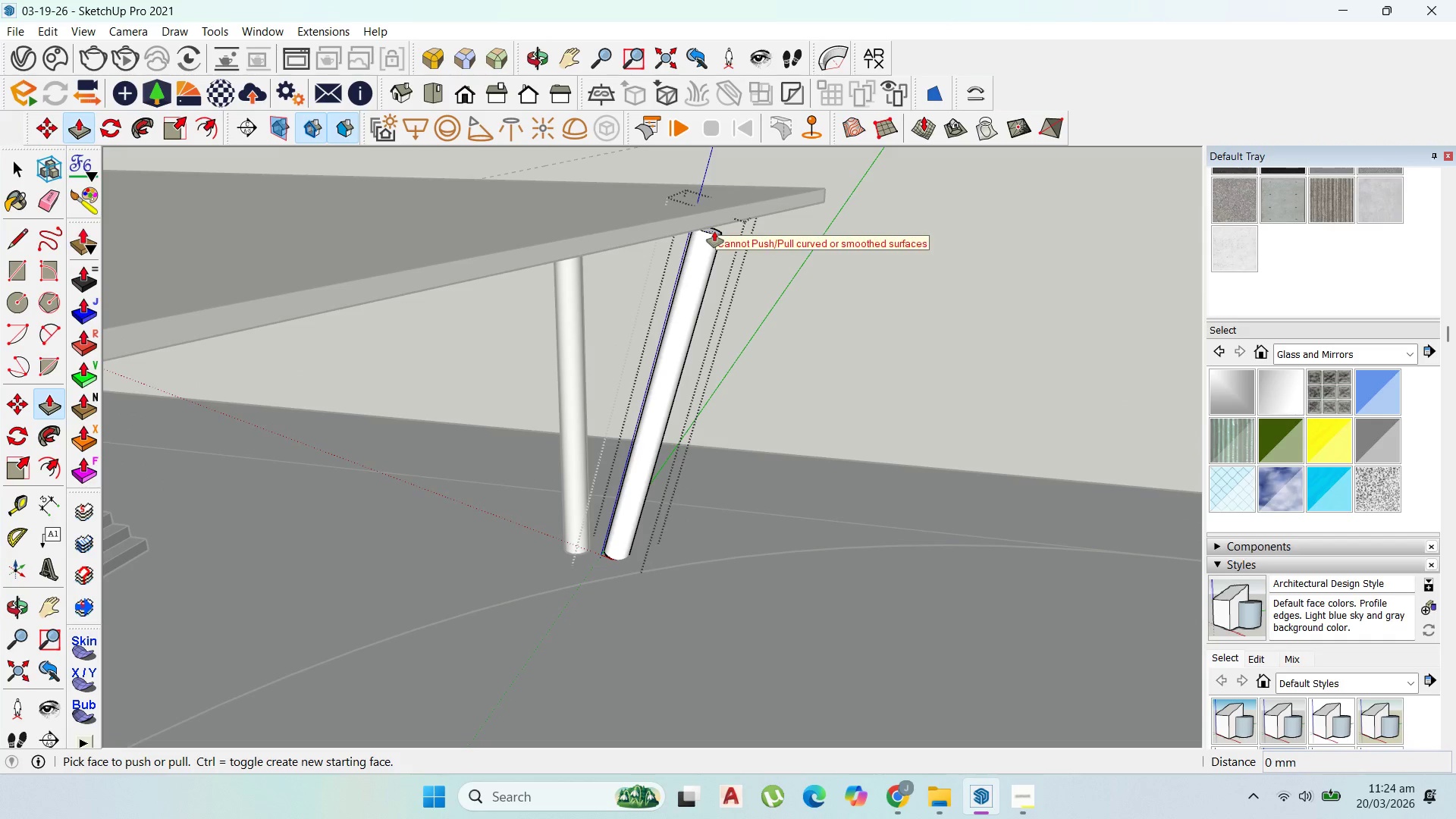 
left_click_drag(start_coordinate=[714, 231], to_coordinate=[733, 218])
 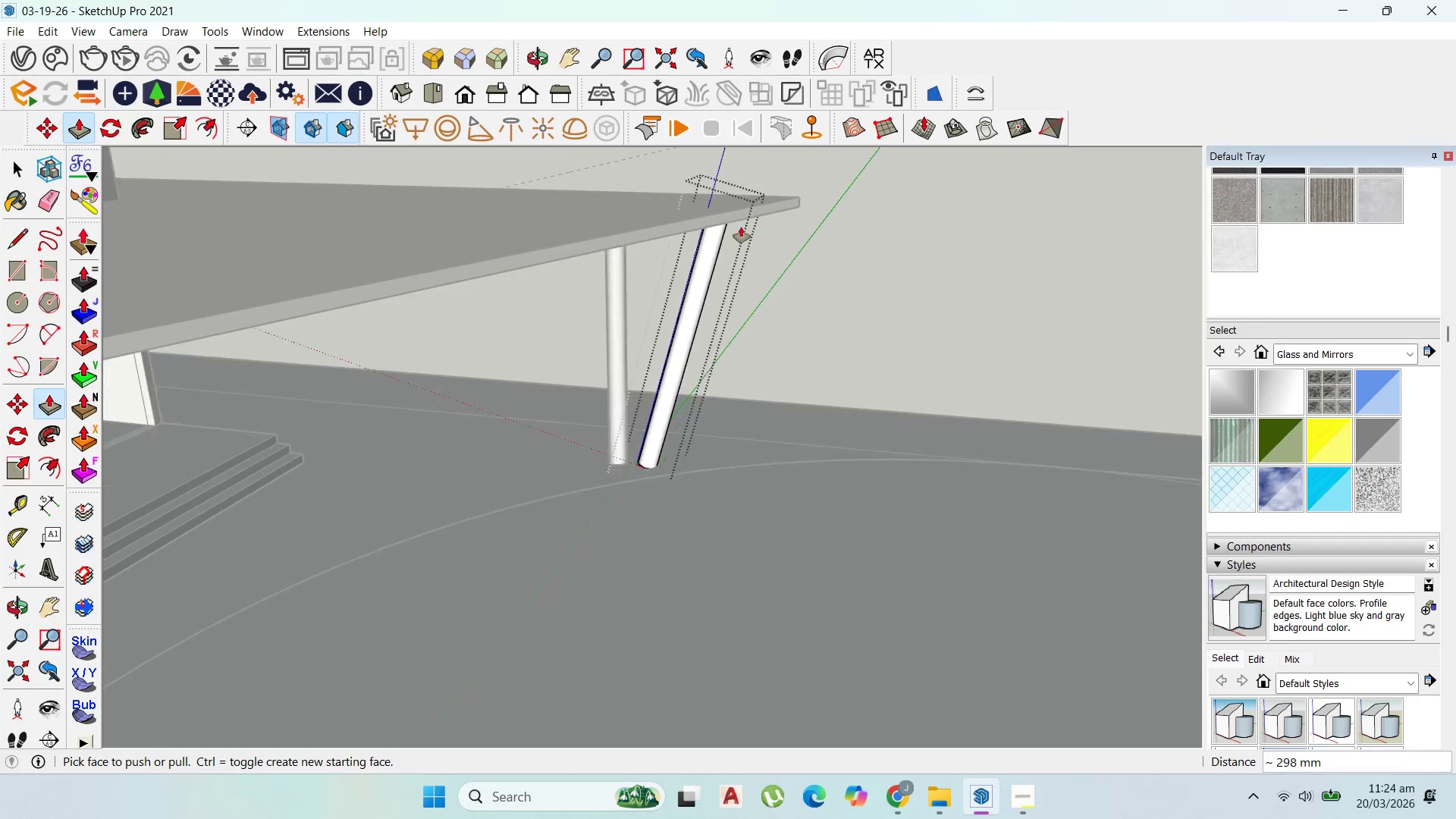 
scroll: coordinate [747, 400], scroll_direction: down, amount: 22.0
 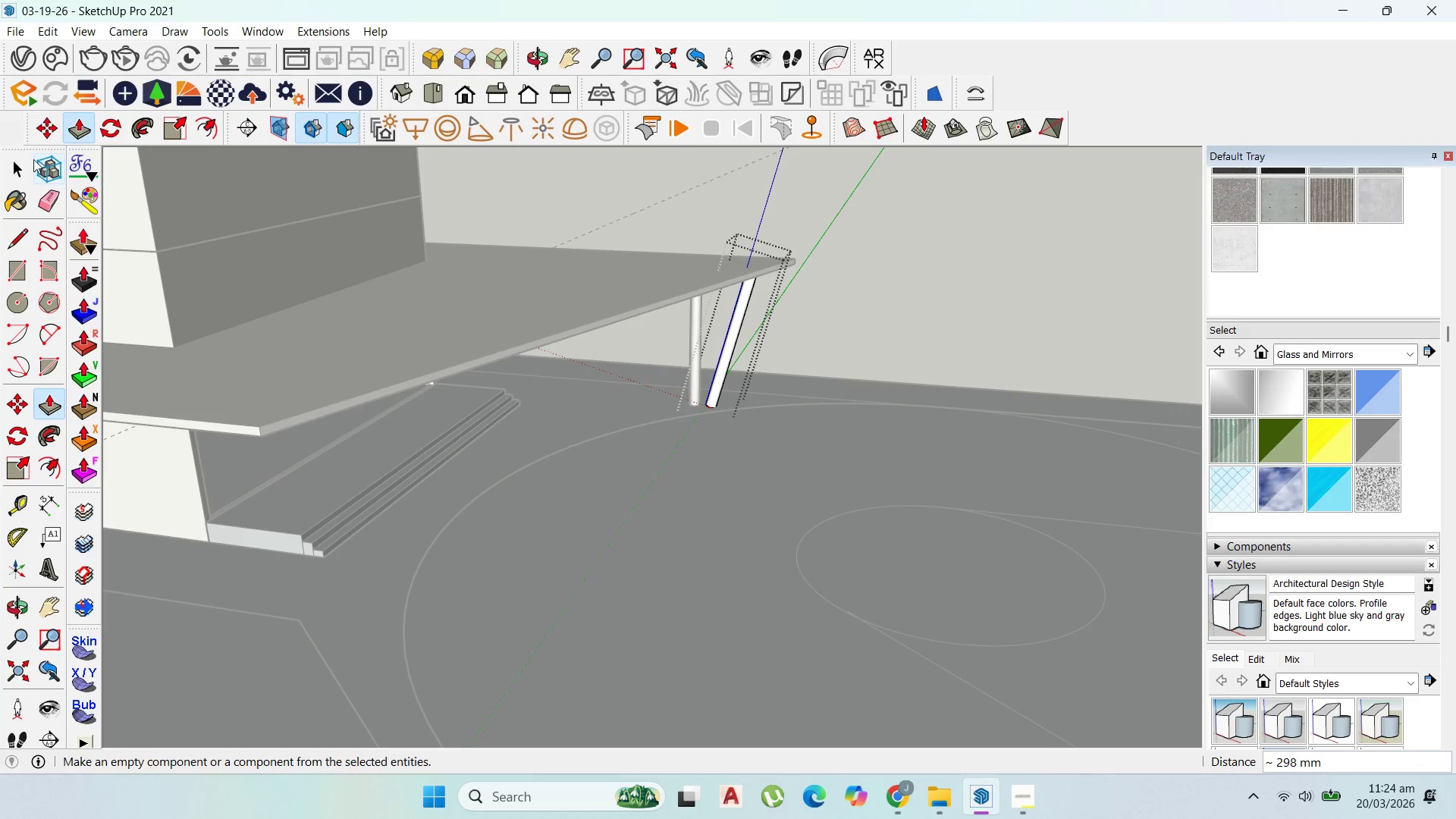 
key(Escape)
 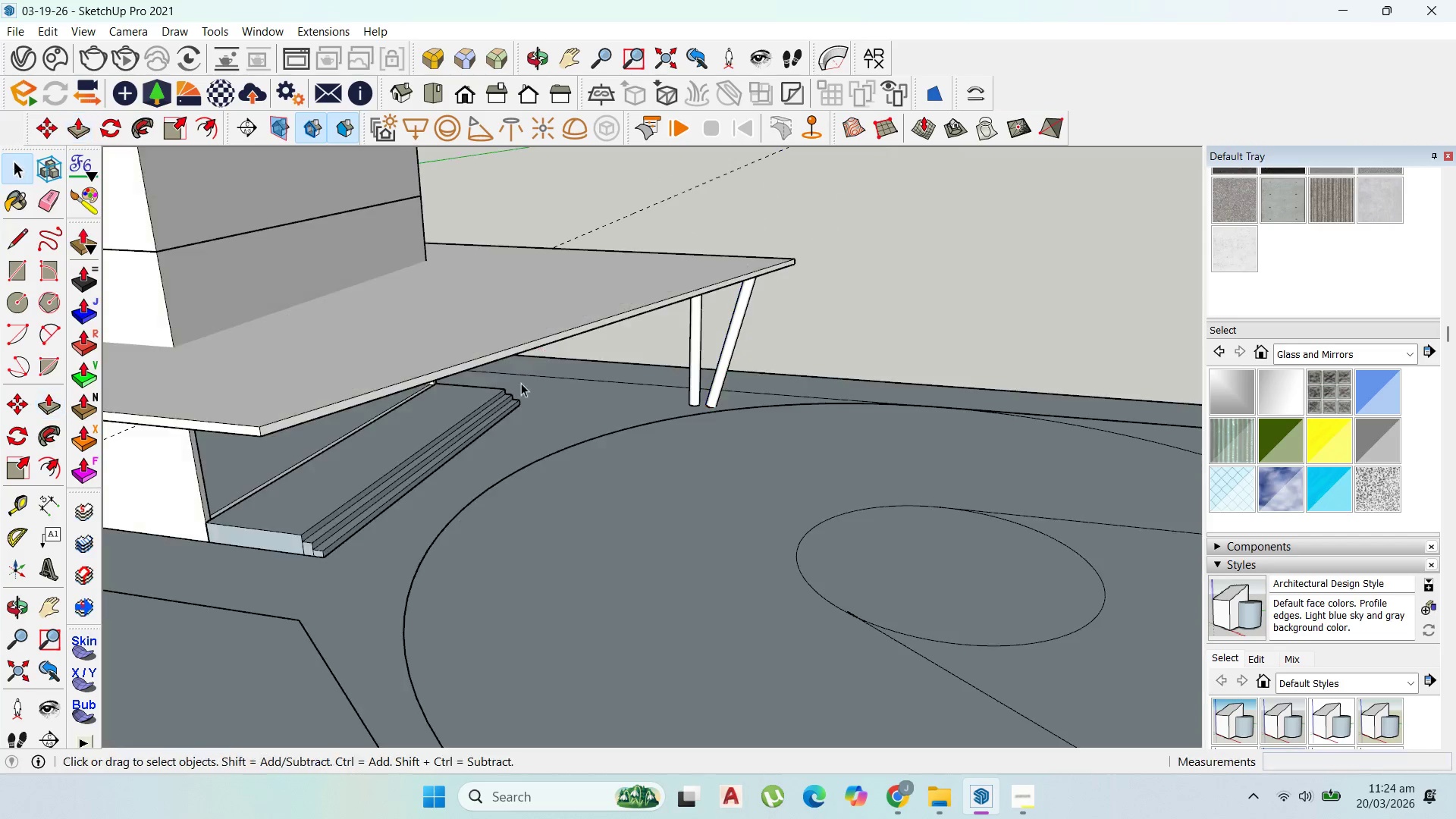 
key(Escape)
 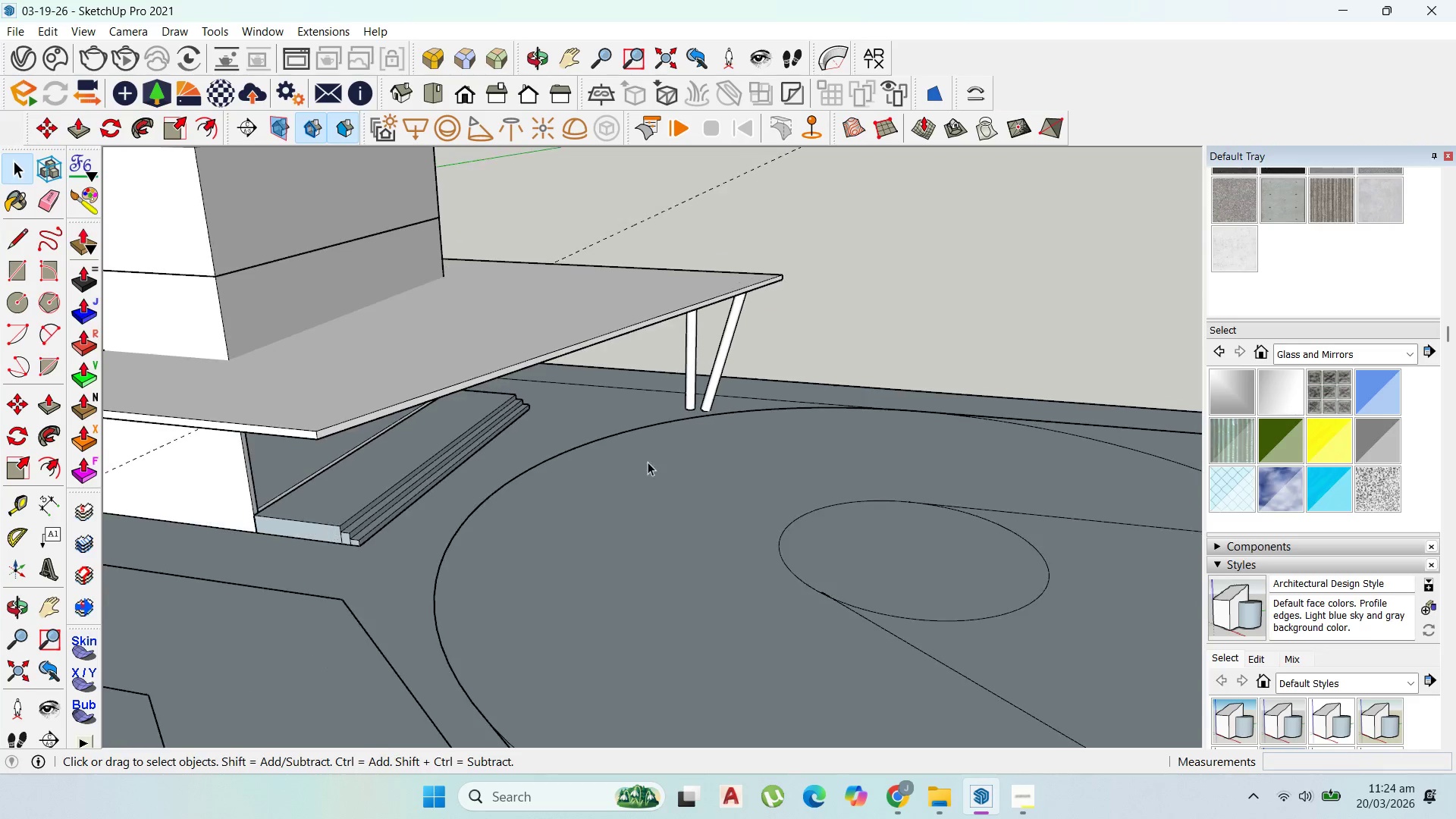 
scroll: coordinate [642, 457], scroll_direction: down, amount: 1.0
 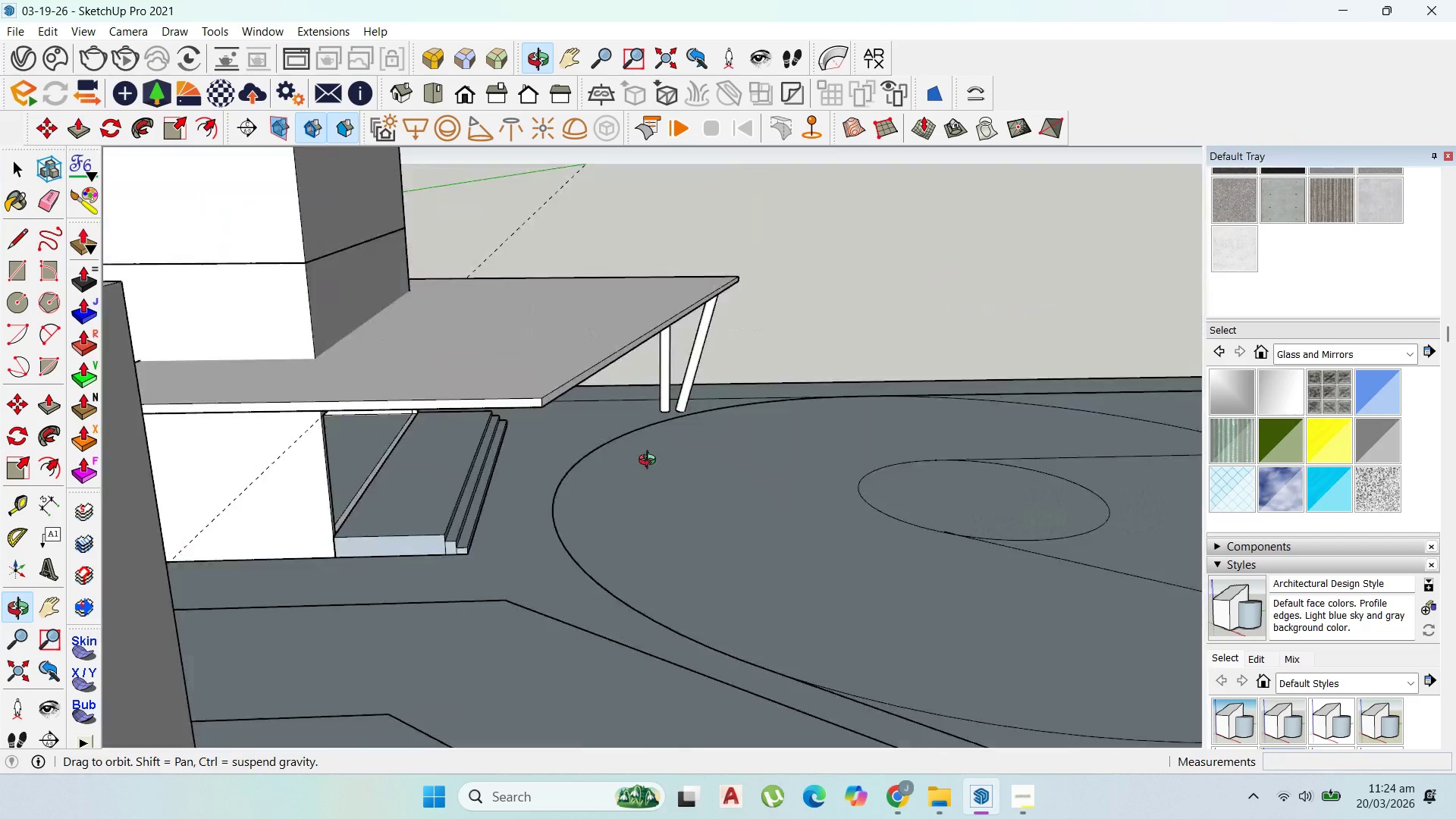 
left_click([843, 356])
 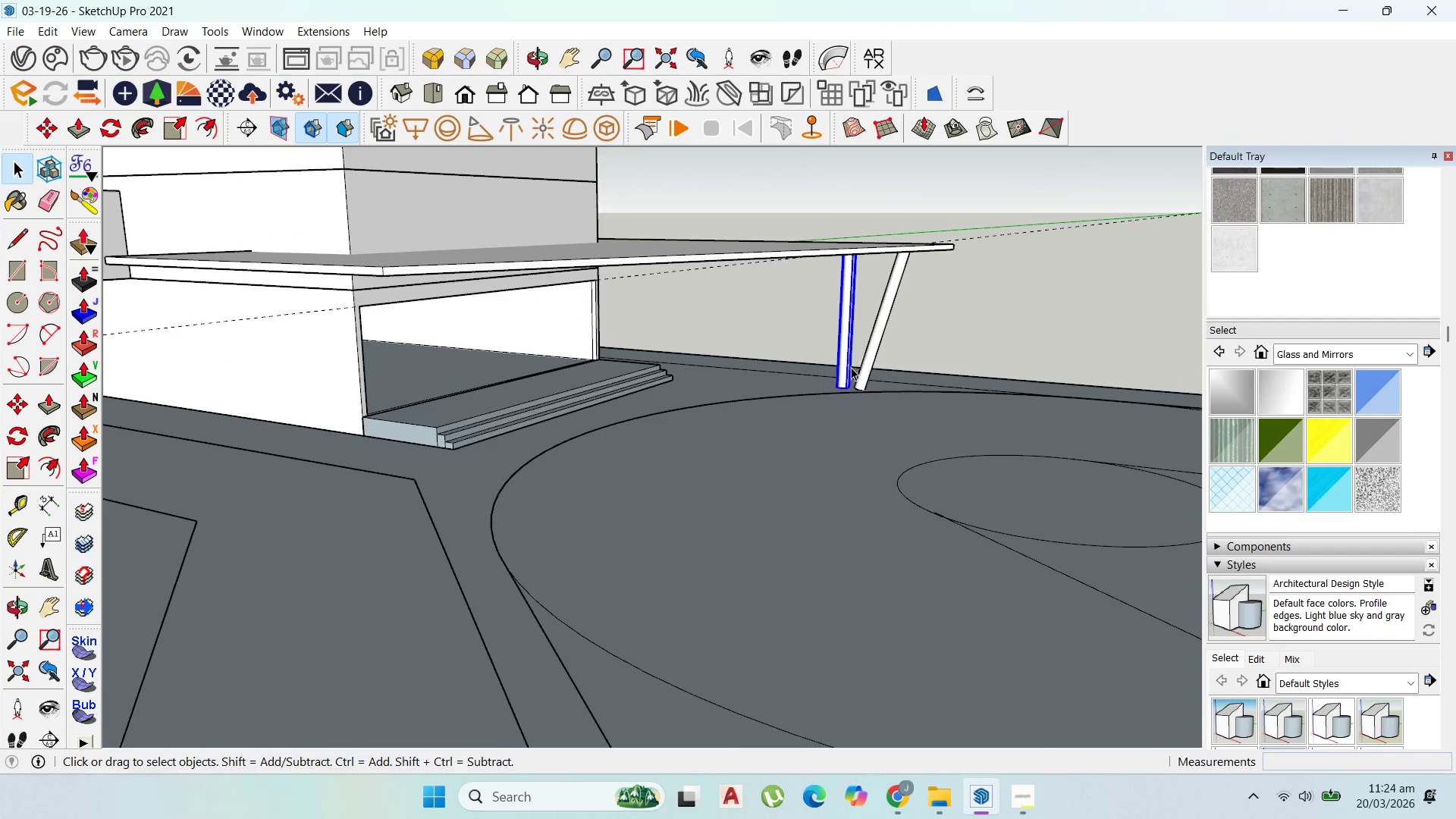 
scroll: coordinate [804, 356], scroll_direction: down, amount: 2.0
 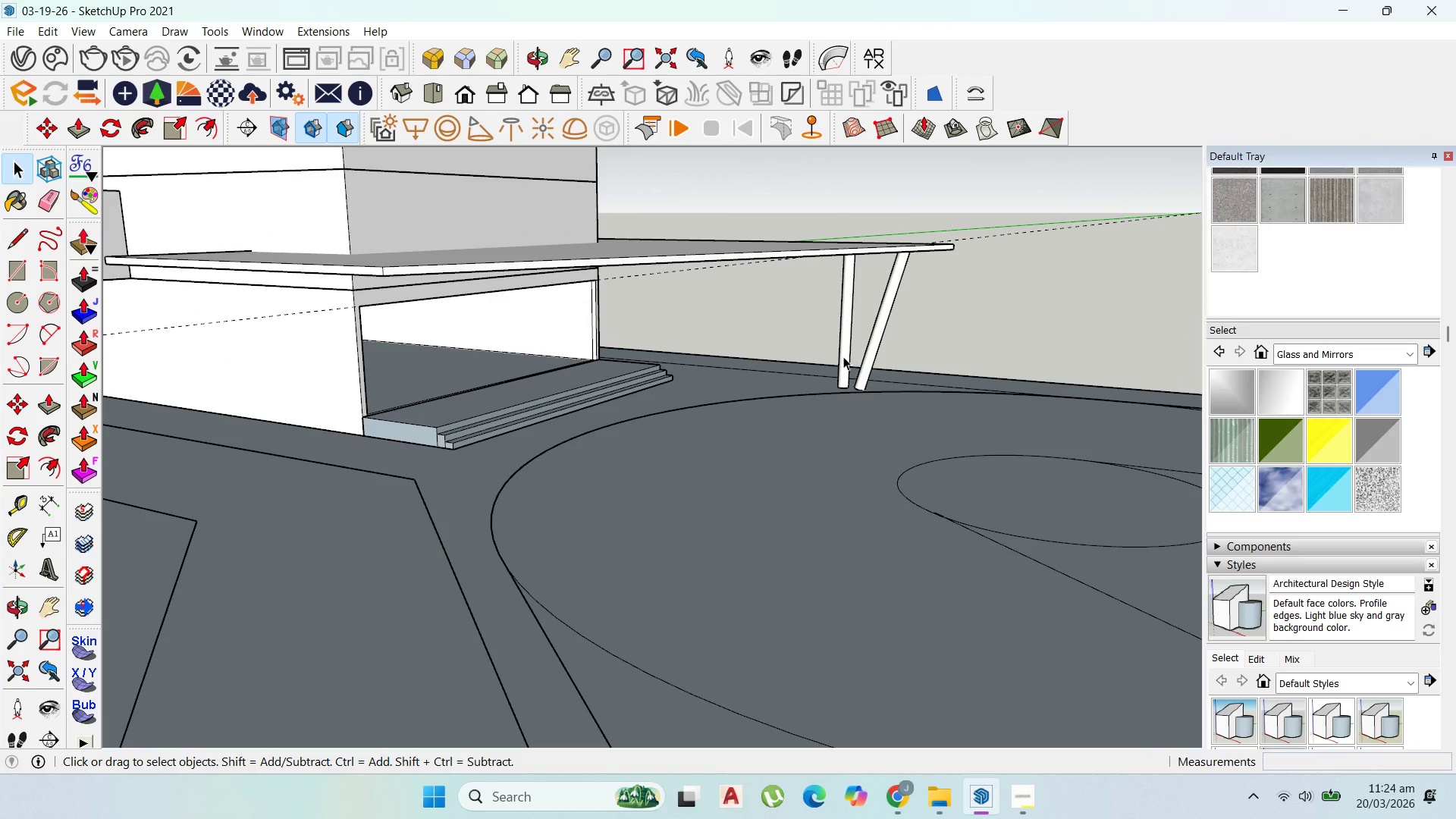 
scroll: coordinate [853, 456], scroll_direction: up, amount: 30.0
 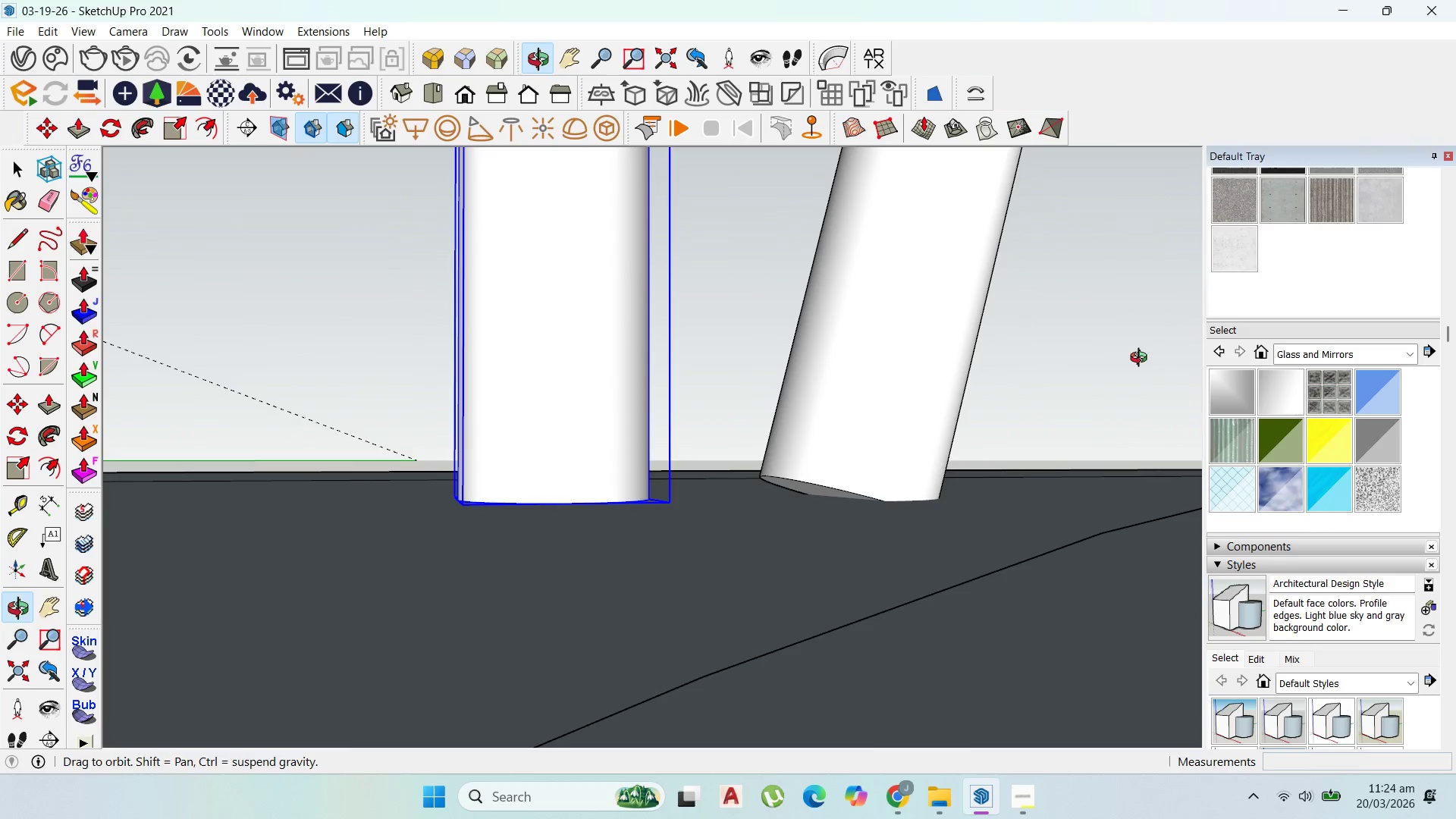 
left_click([844, 372])
 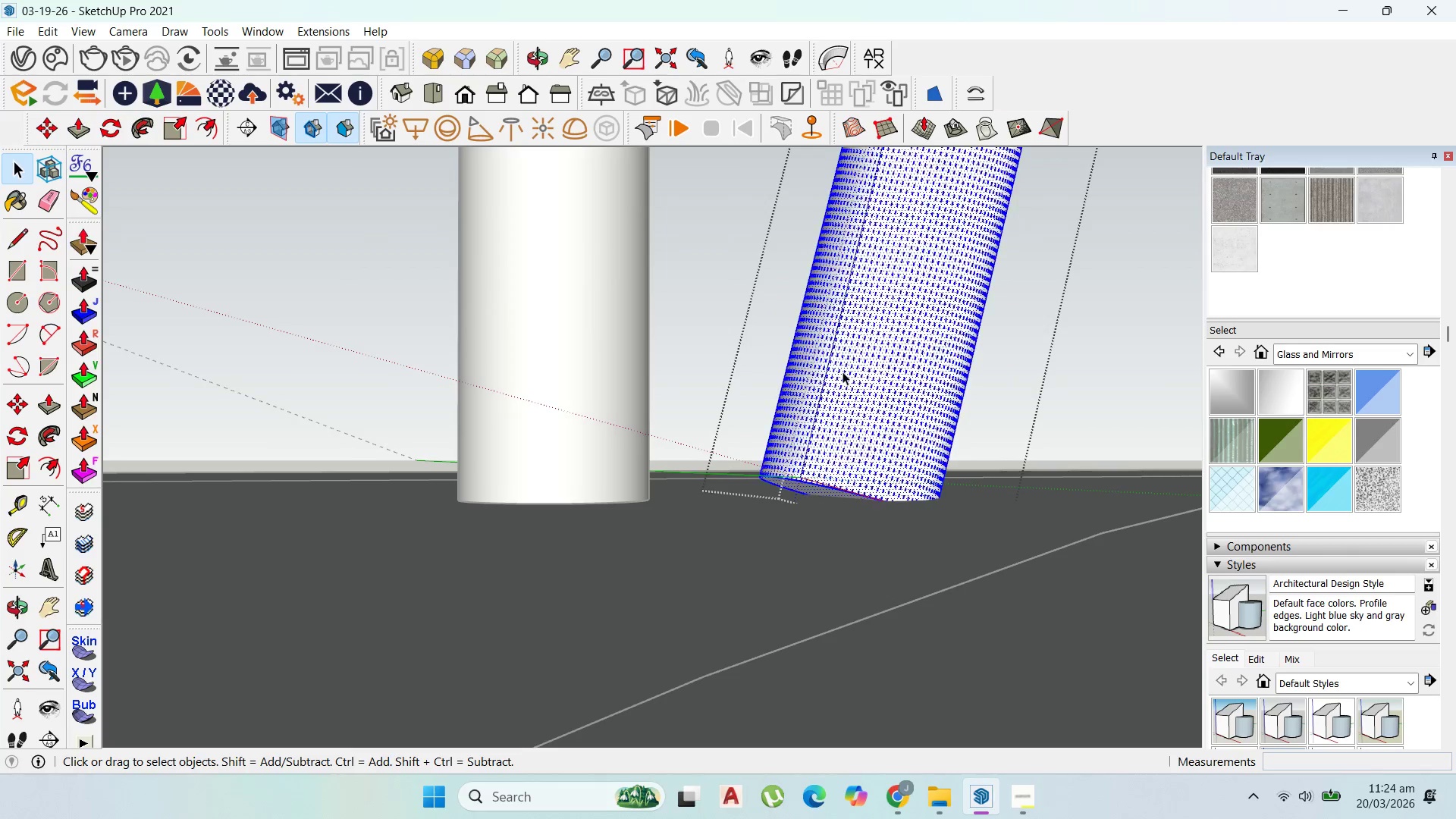 
triple_click([843, 372])
 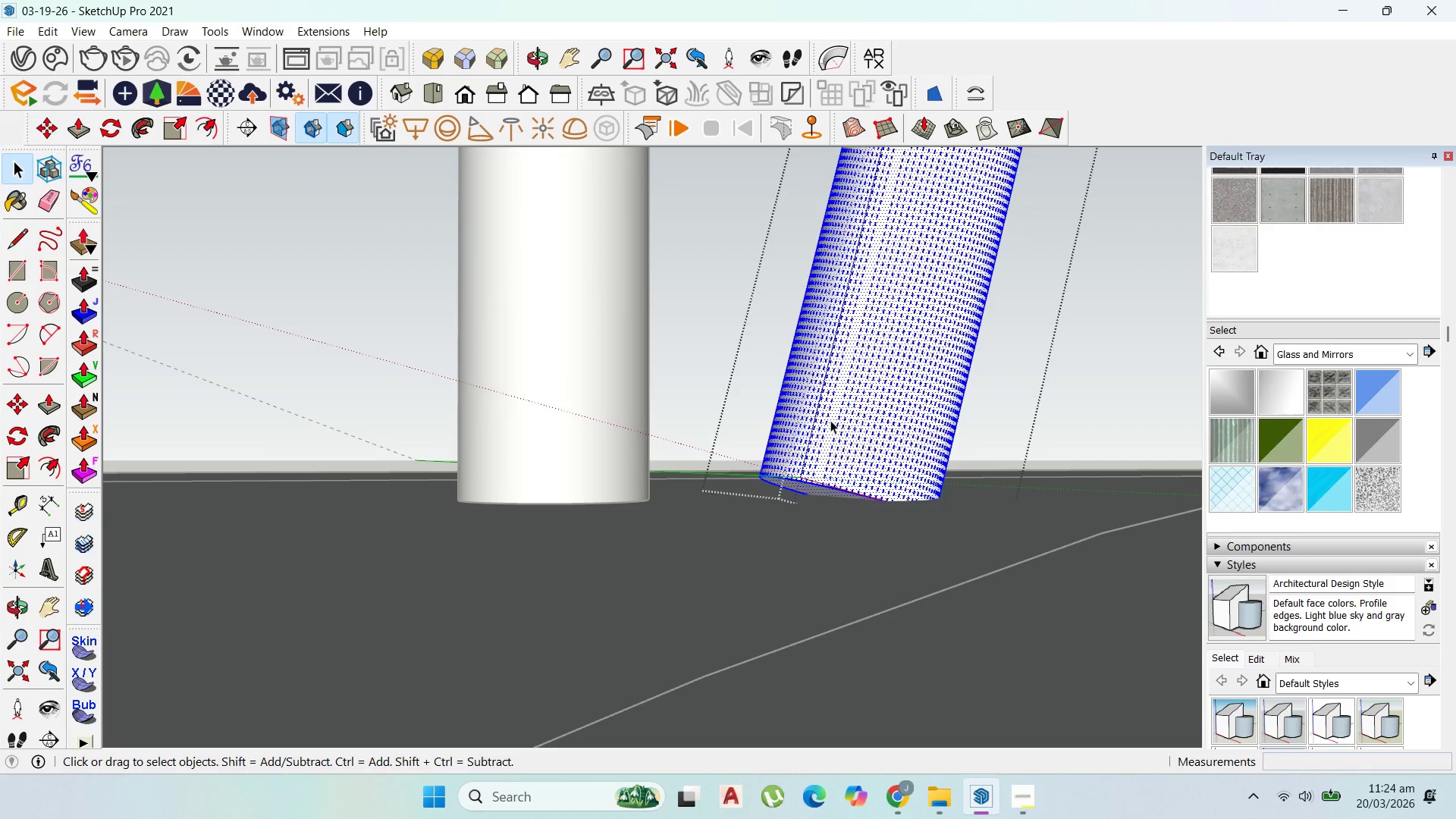 
key(P)
 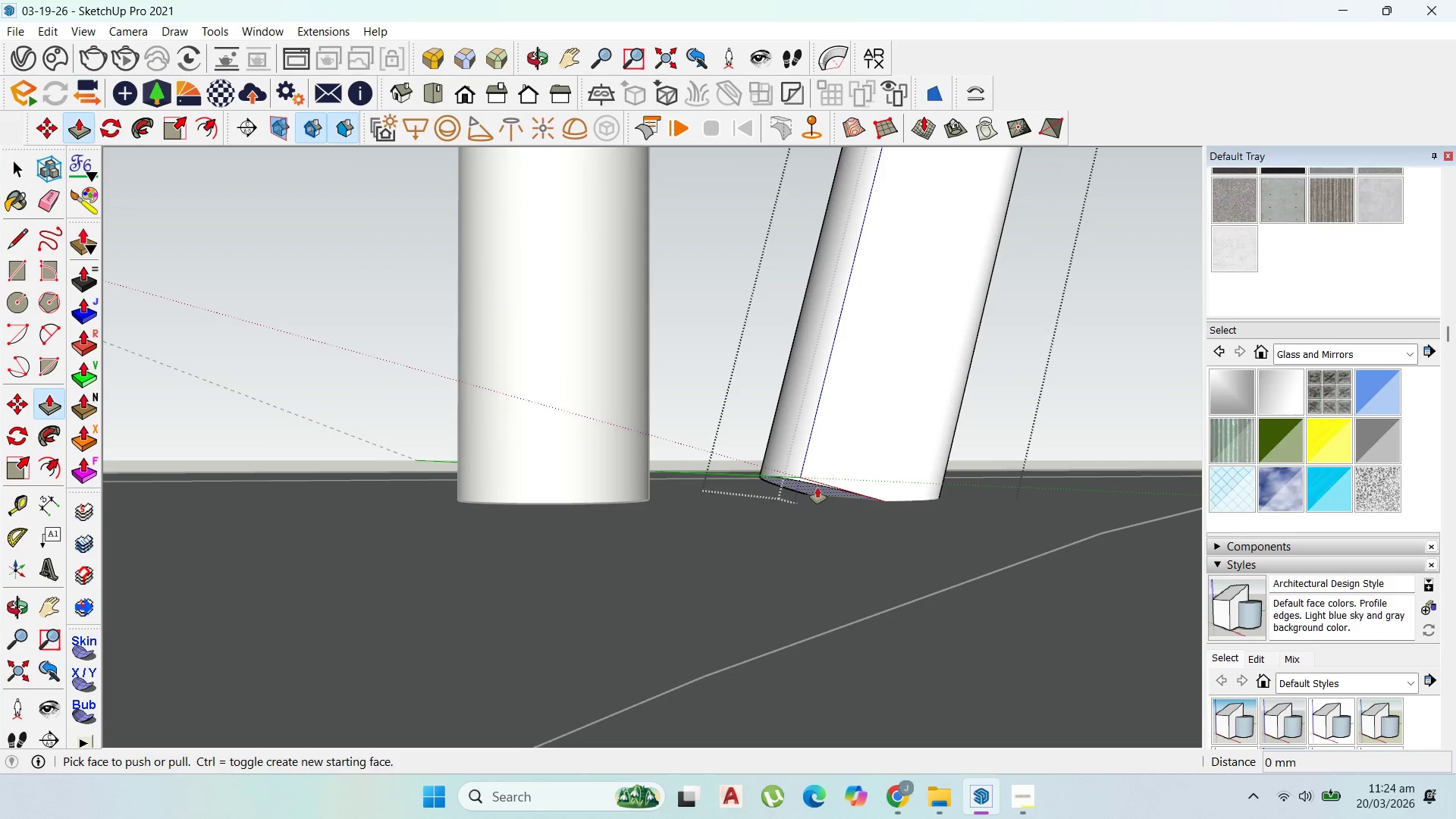 
left_click_drag(start_coordinate=[817, 488], to_coordinate=[773, 541])
 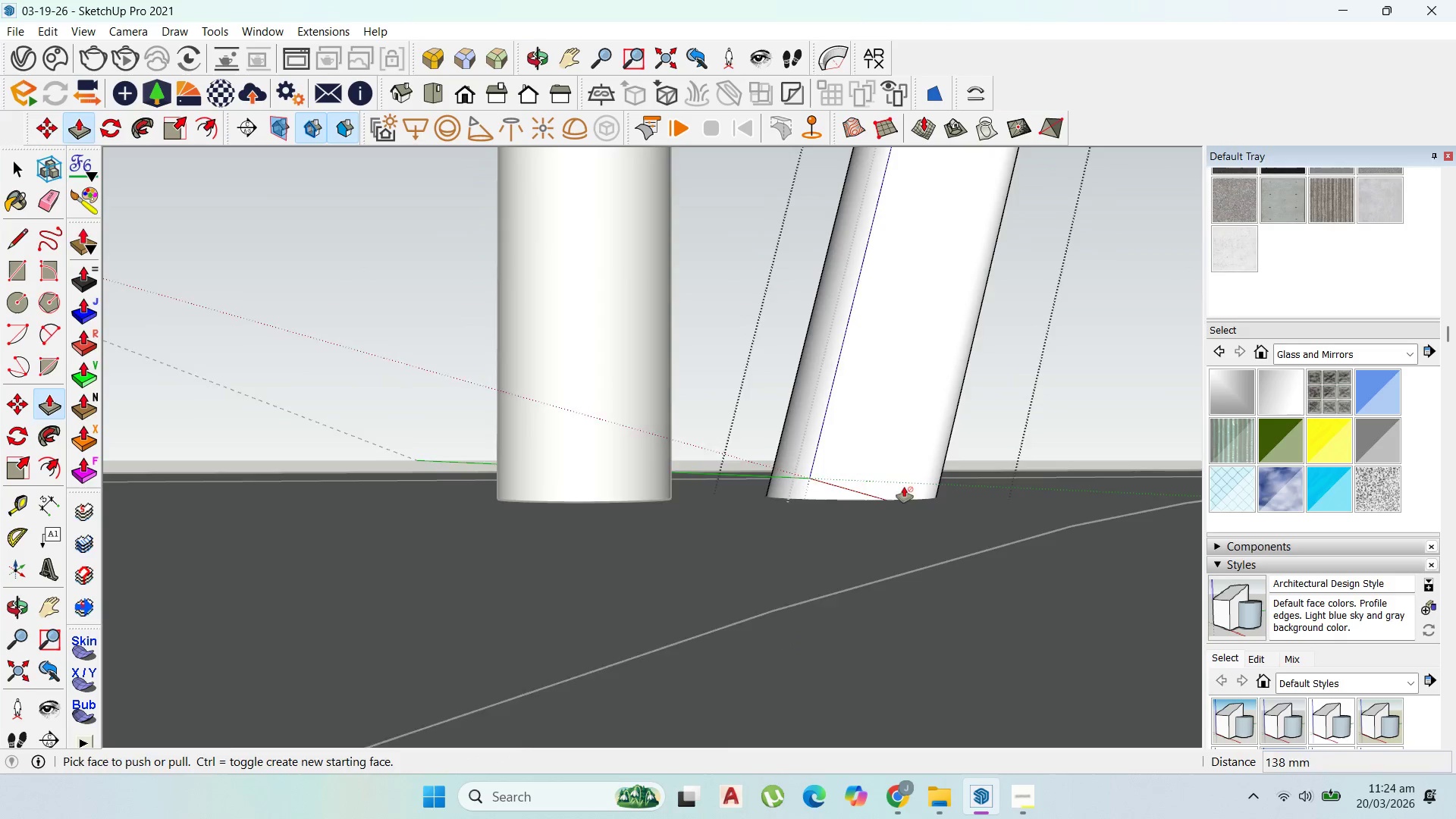 
scroll: coordinate [810, 425], scroll_direction: down, amount: 32.0
 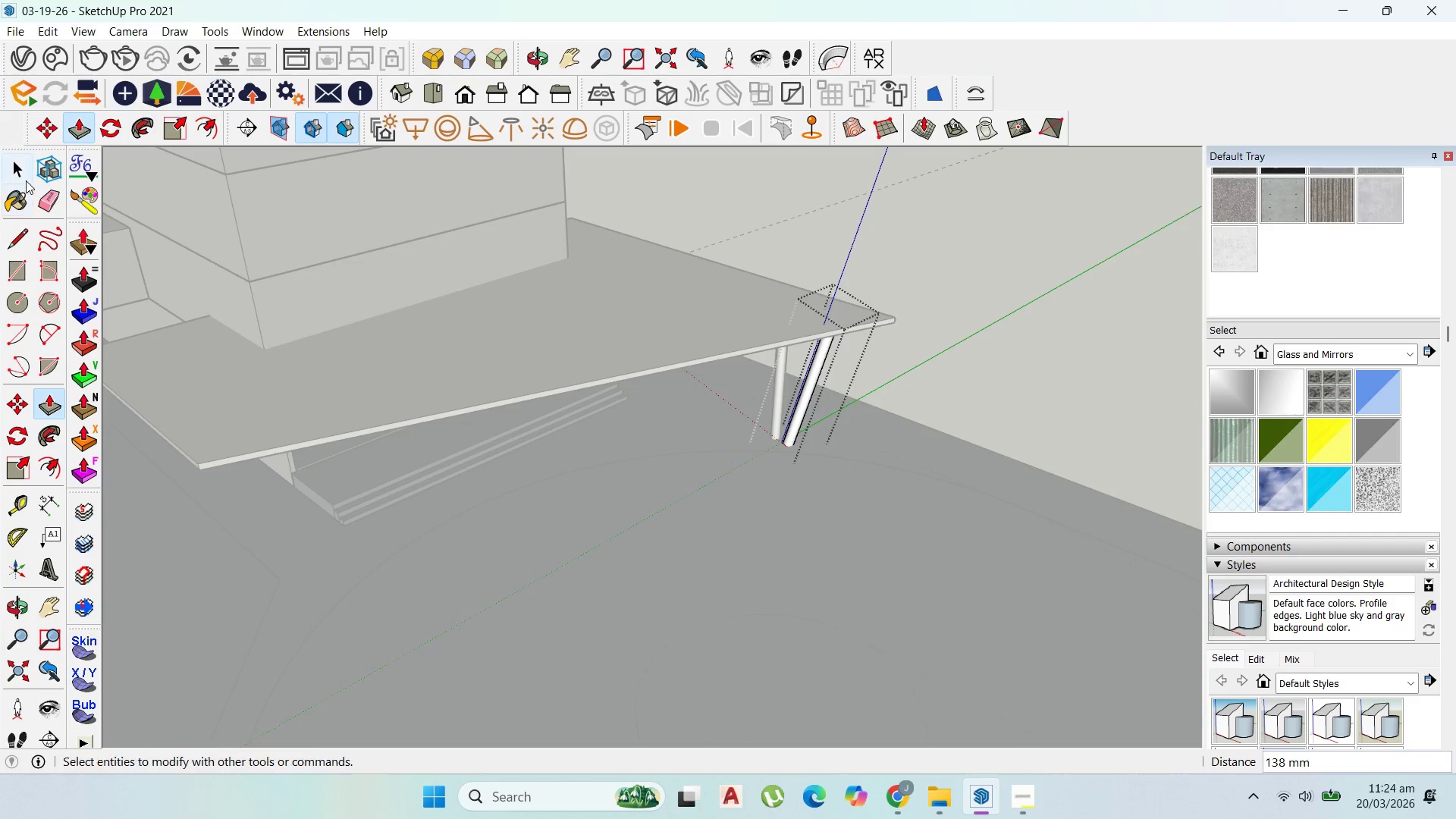 
key(Escape)
 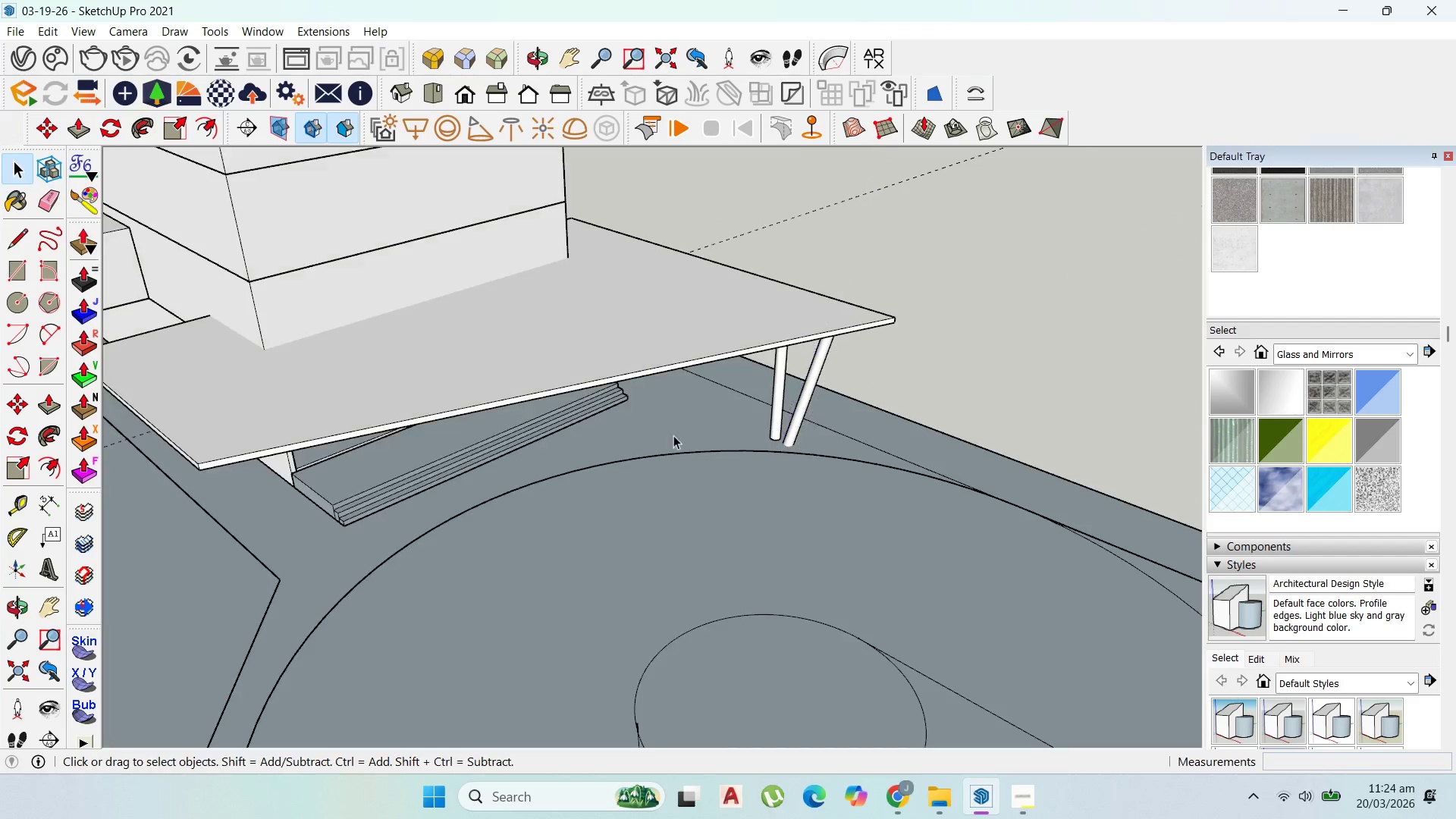 
key(Escape)
 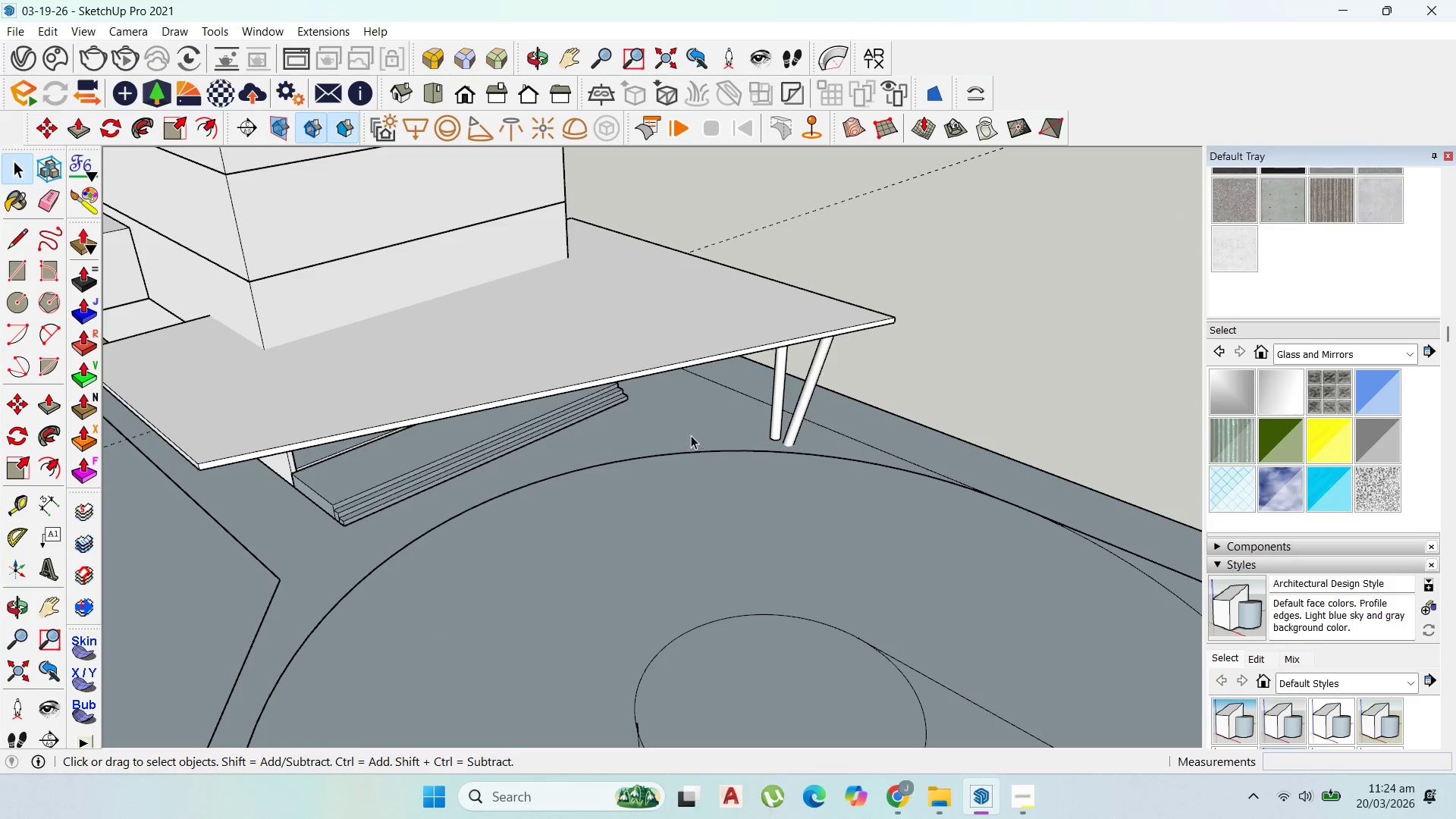 
key(Escape)
 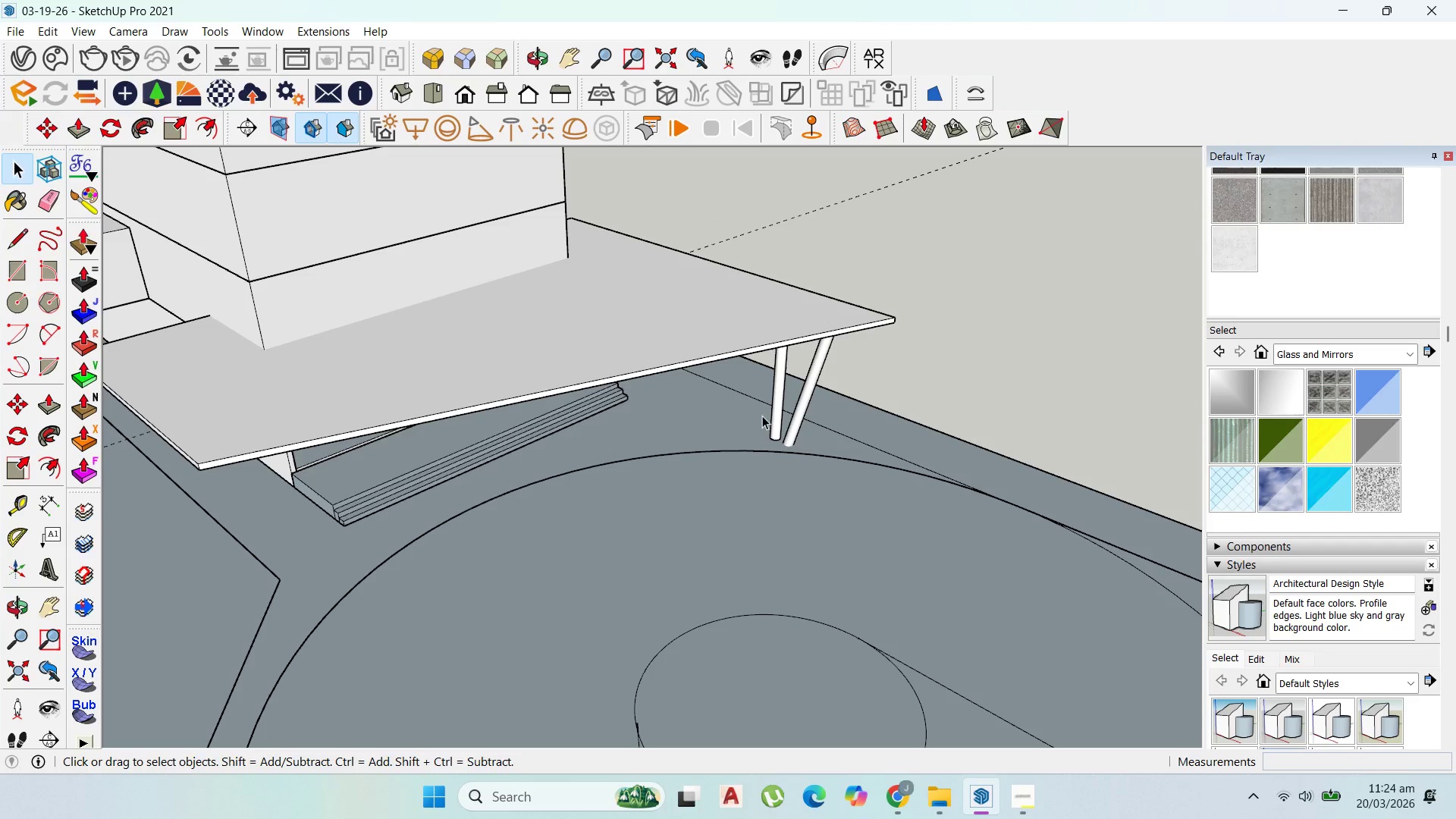 
left_click([774, 416])
 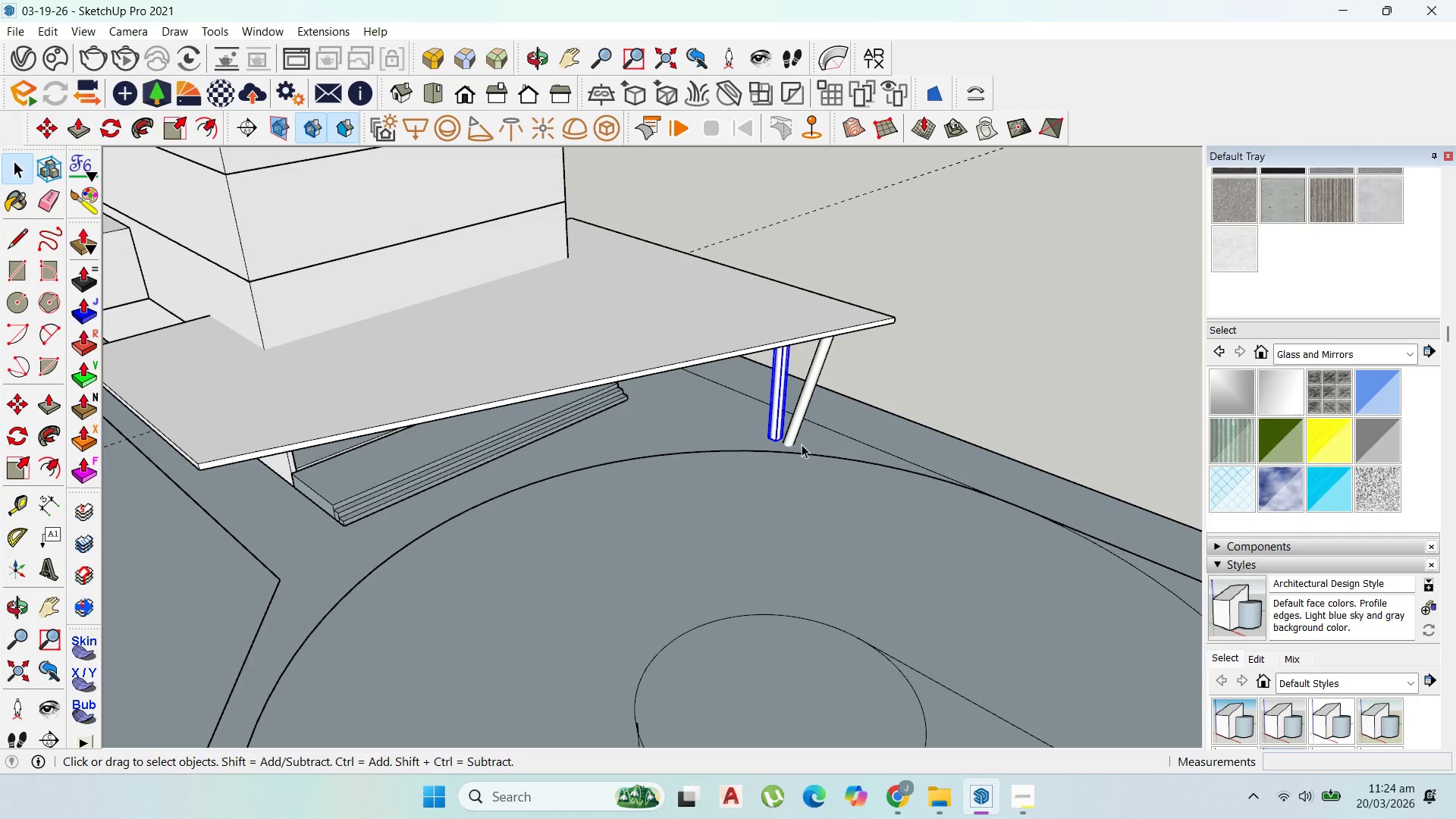 
hold_key(key=ShiftLeft, duration=0.52)
left_click([797, 433])
 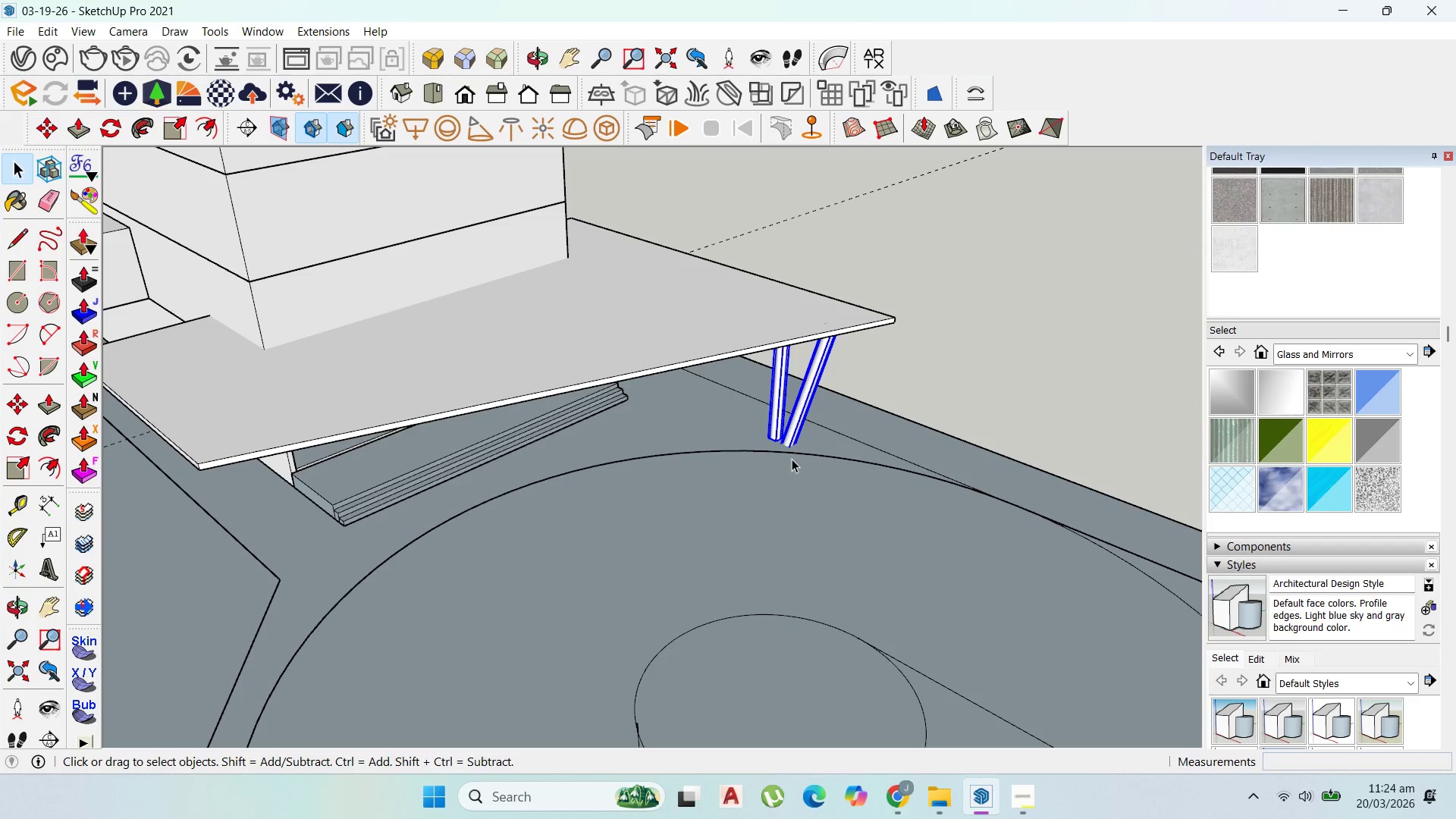 
key(M)
 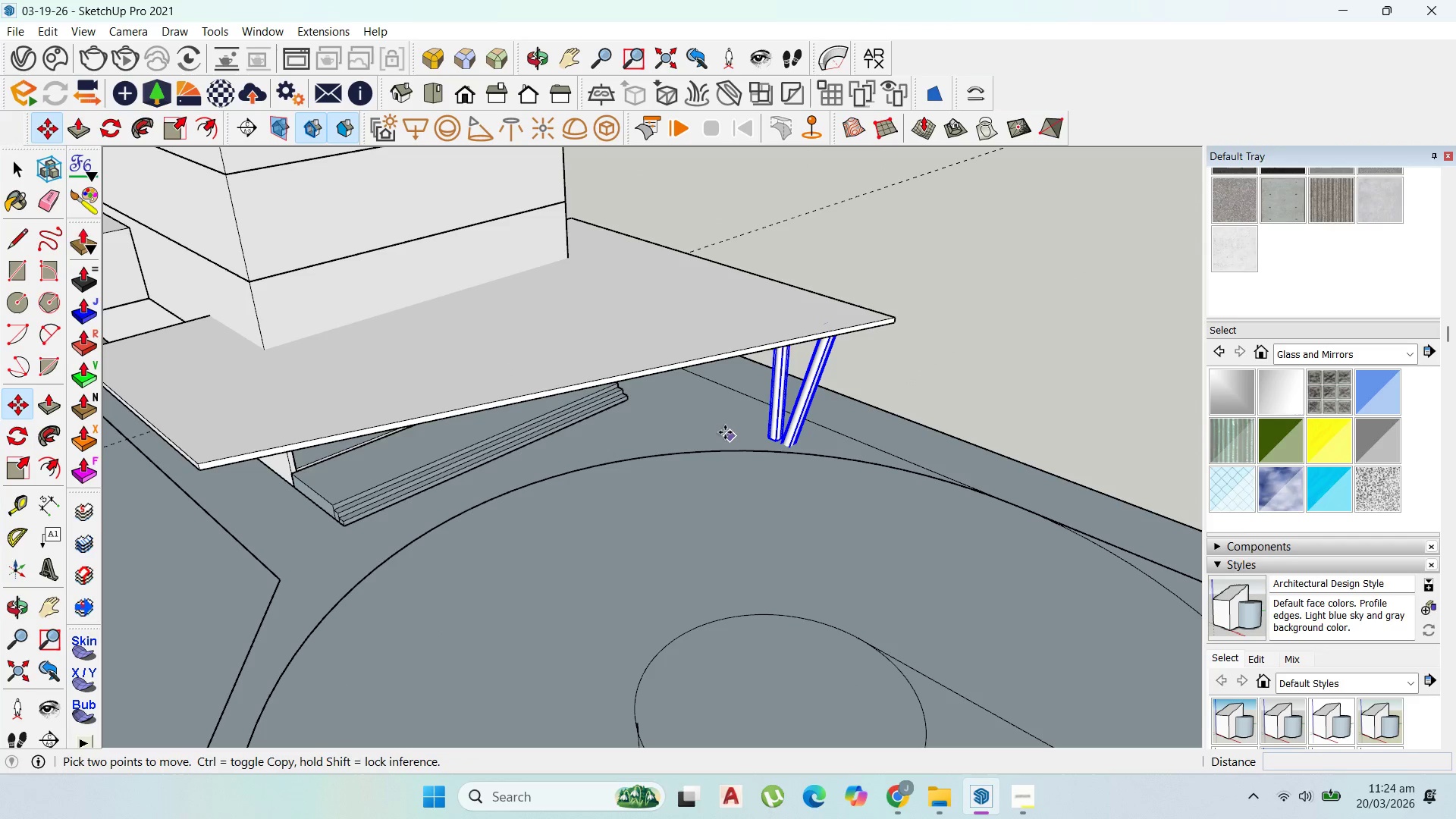 
key(Control+ControlLeft)
 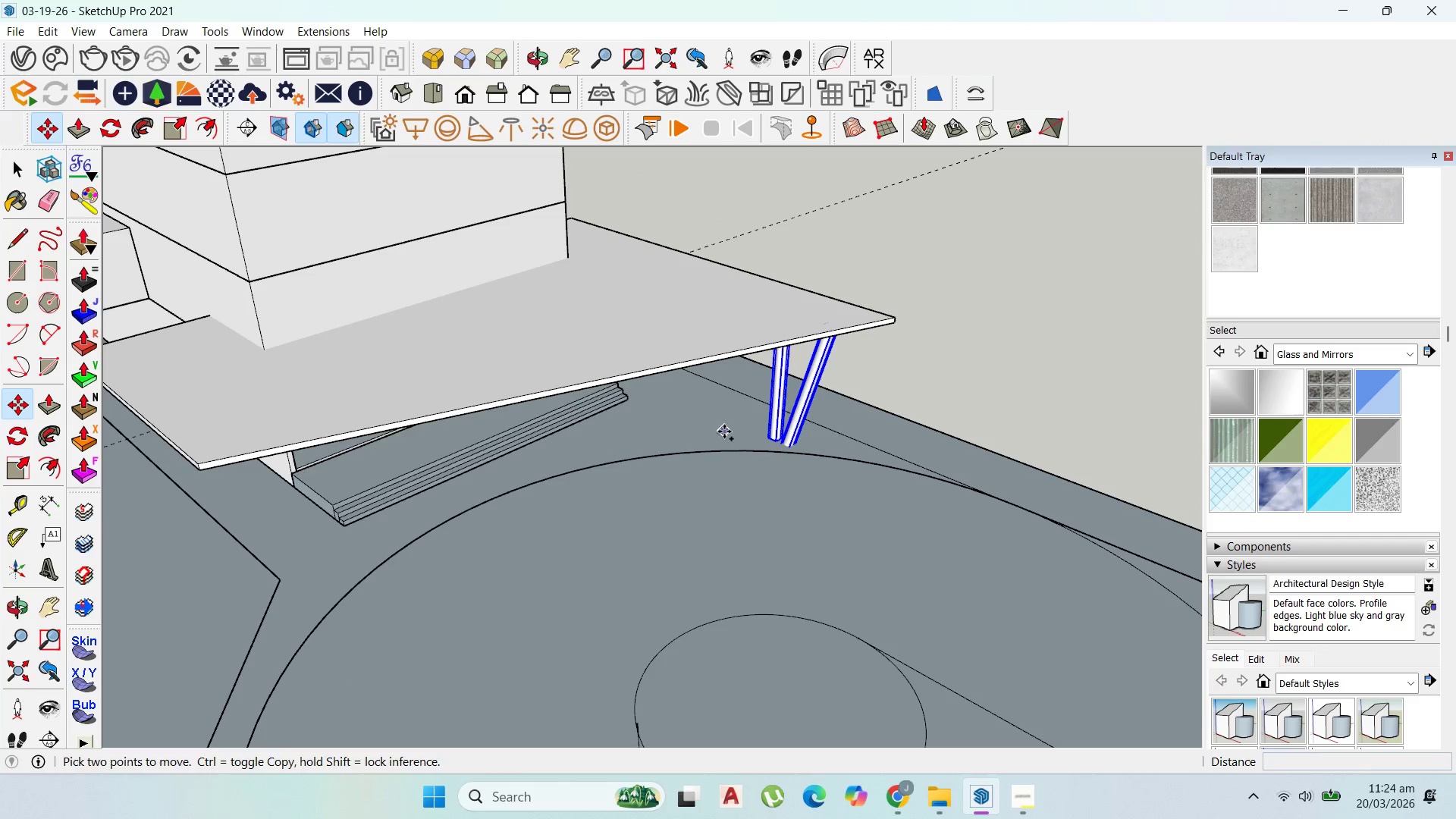 
left_click_drag(start_coordinate=[724, 431], to_coordinate=[700, 433])
 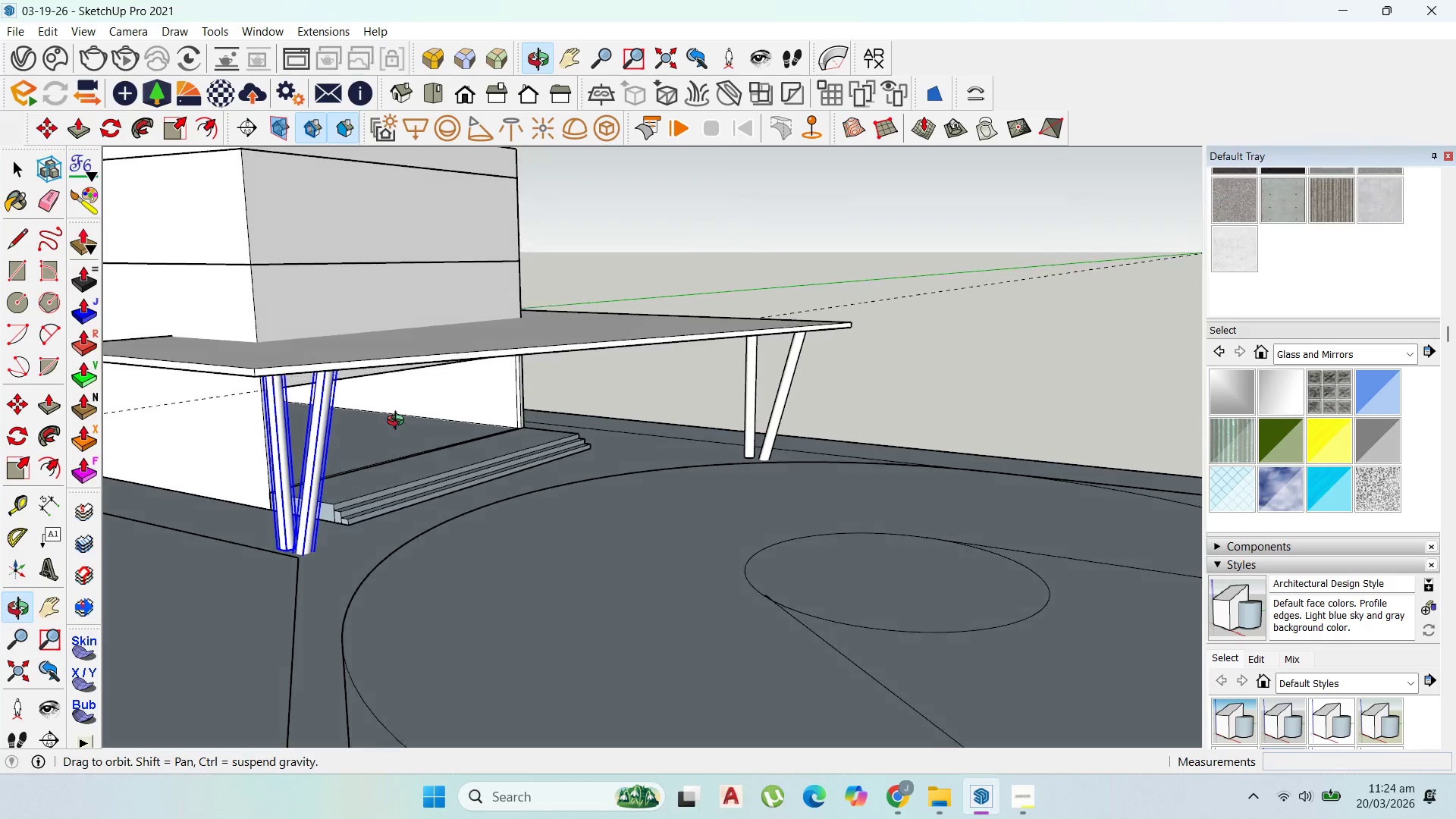 
scroll: coordinate [637, 493], scroll_direction: down, amount: 3.0
 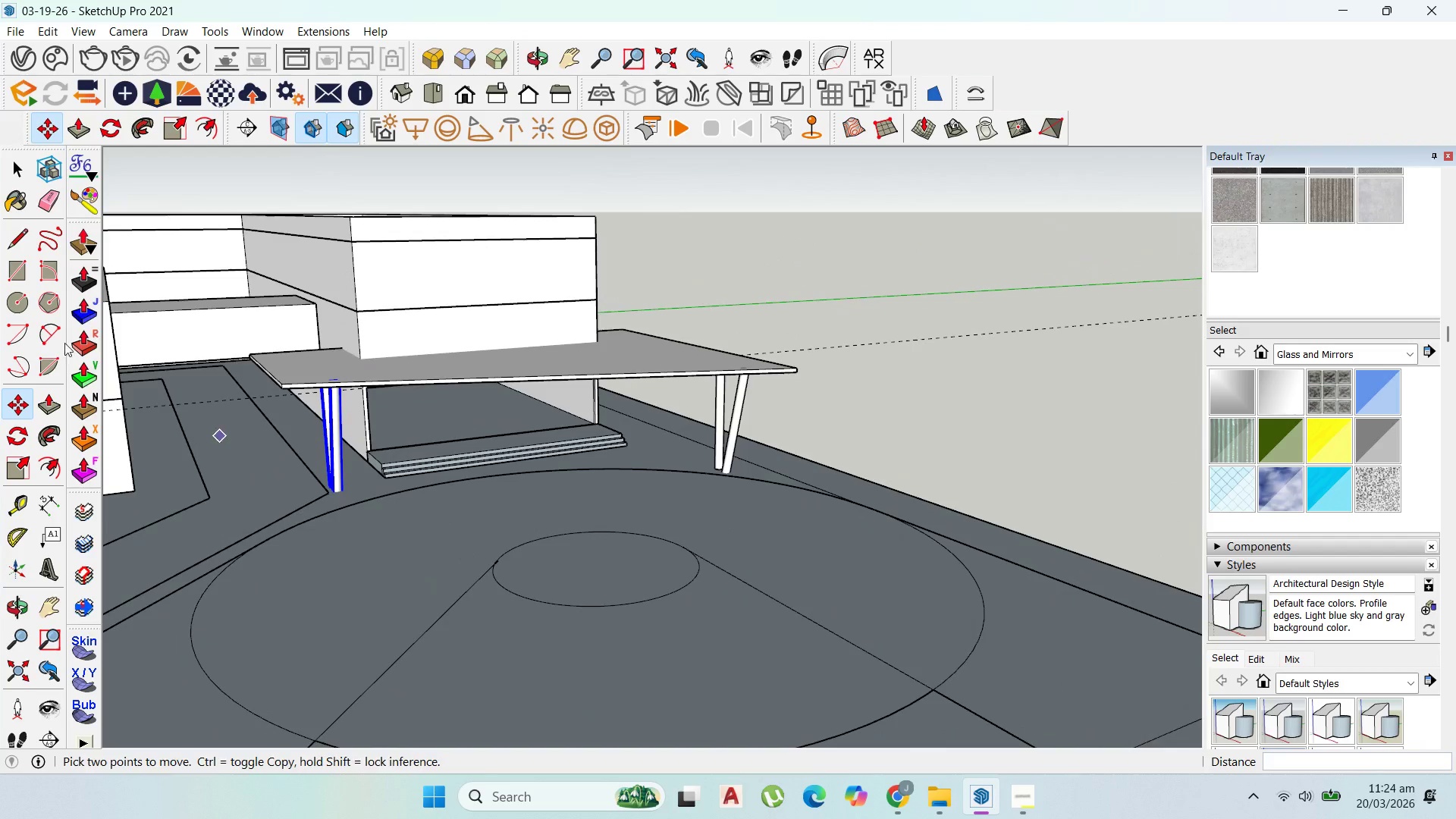 
left_click([386, 499])
 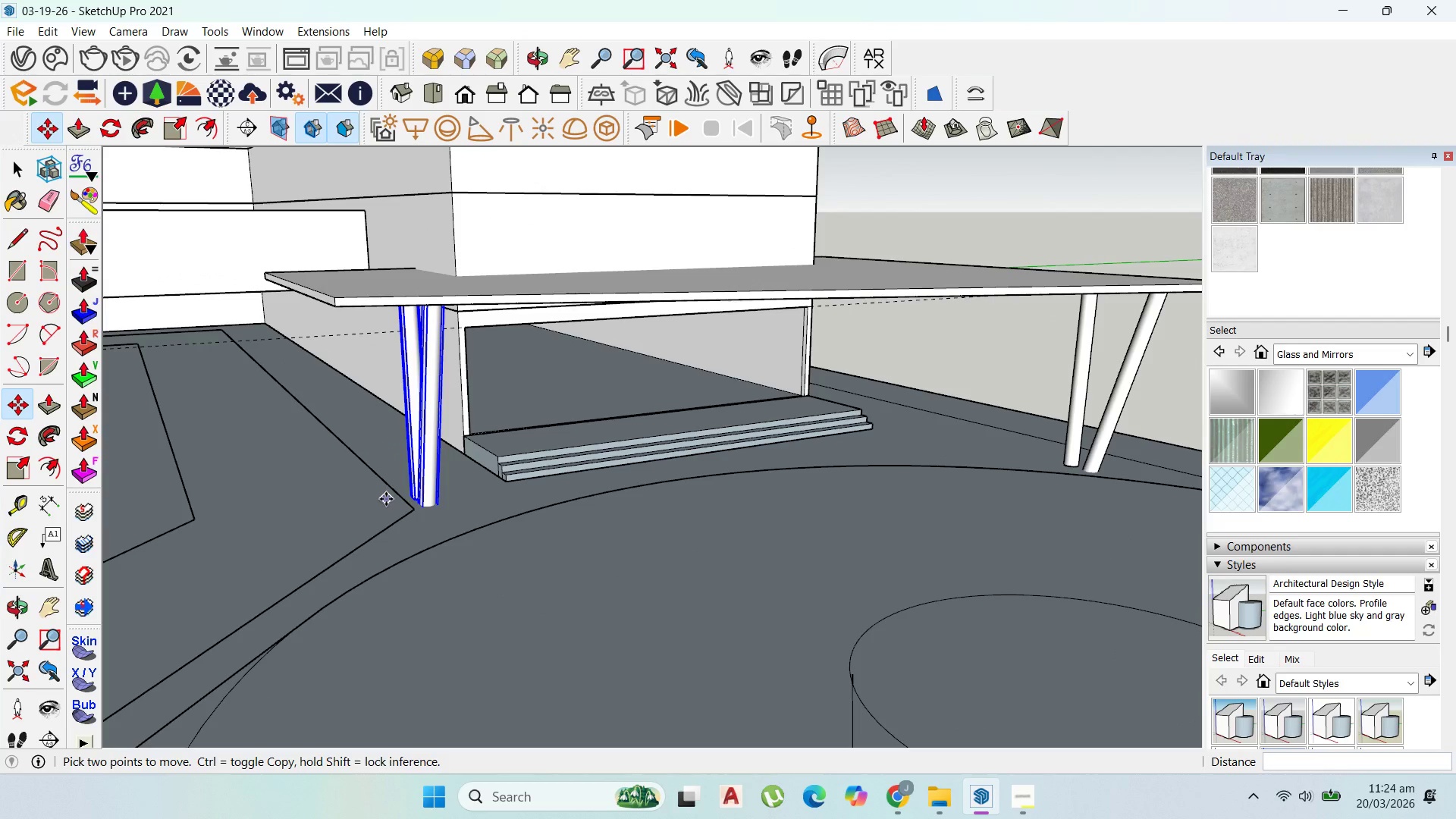 
key(Control+ControlLeft)
 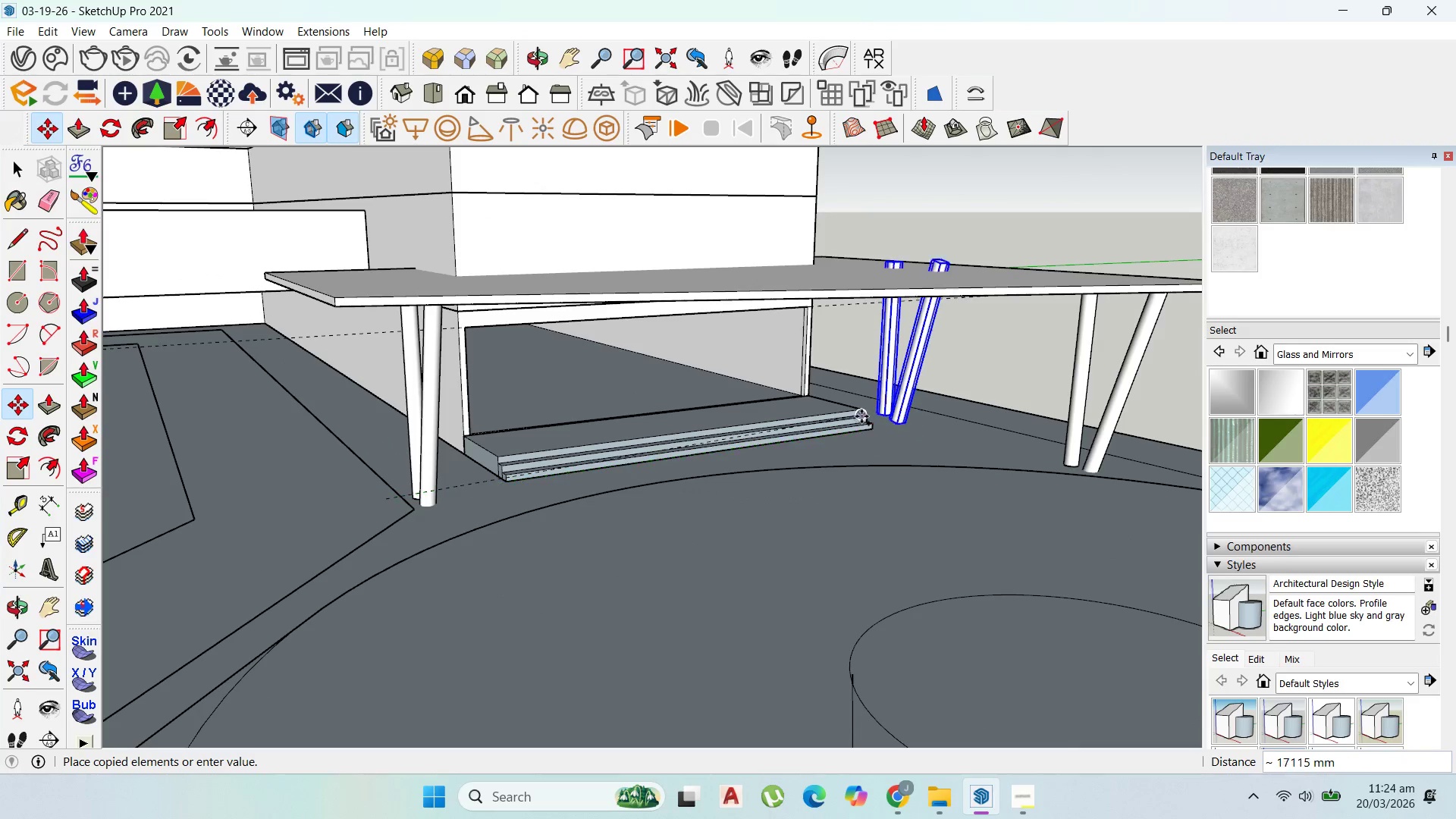 
scroll: coordinate [861, 415], scroll_direction: up, amount: 8.0
 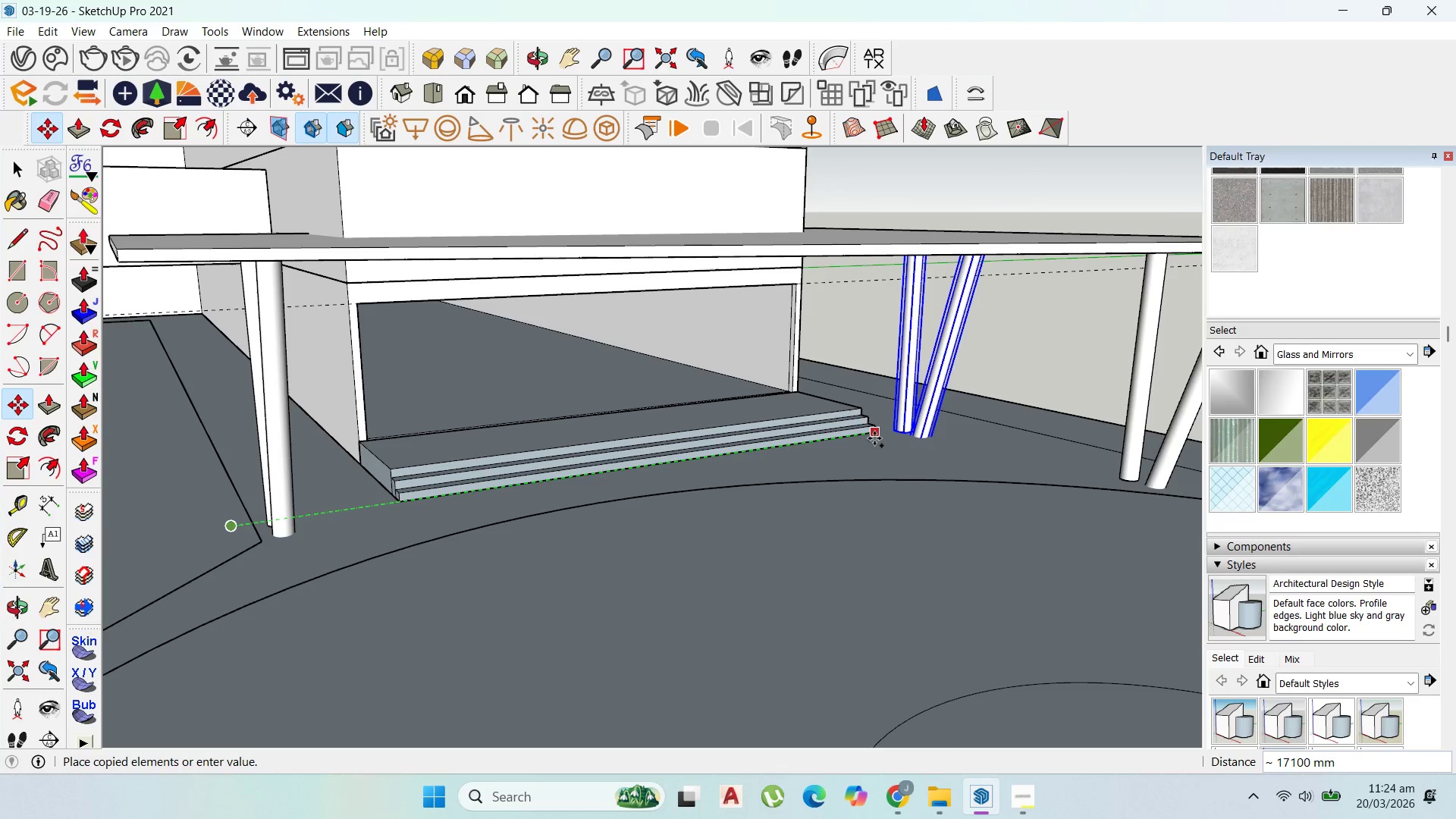 
left_click([874, 438])
 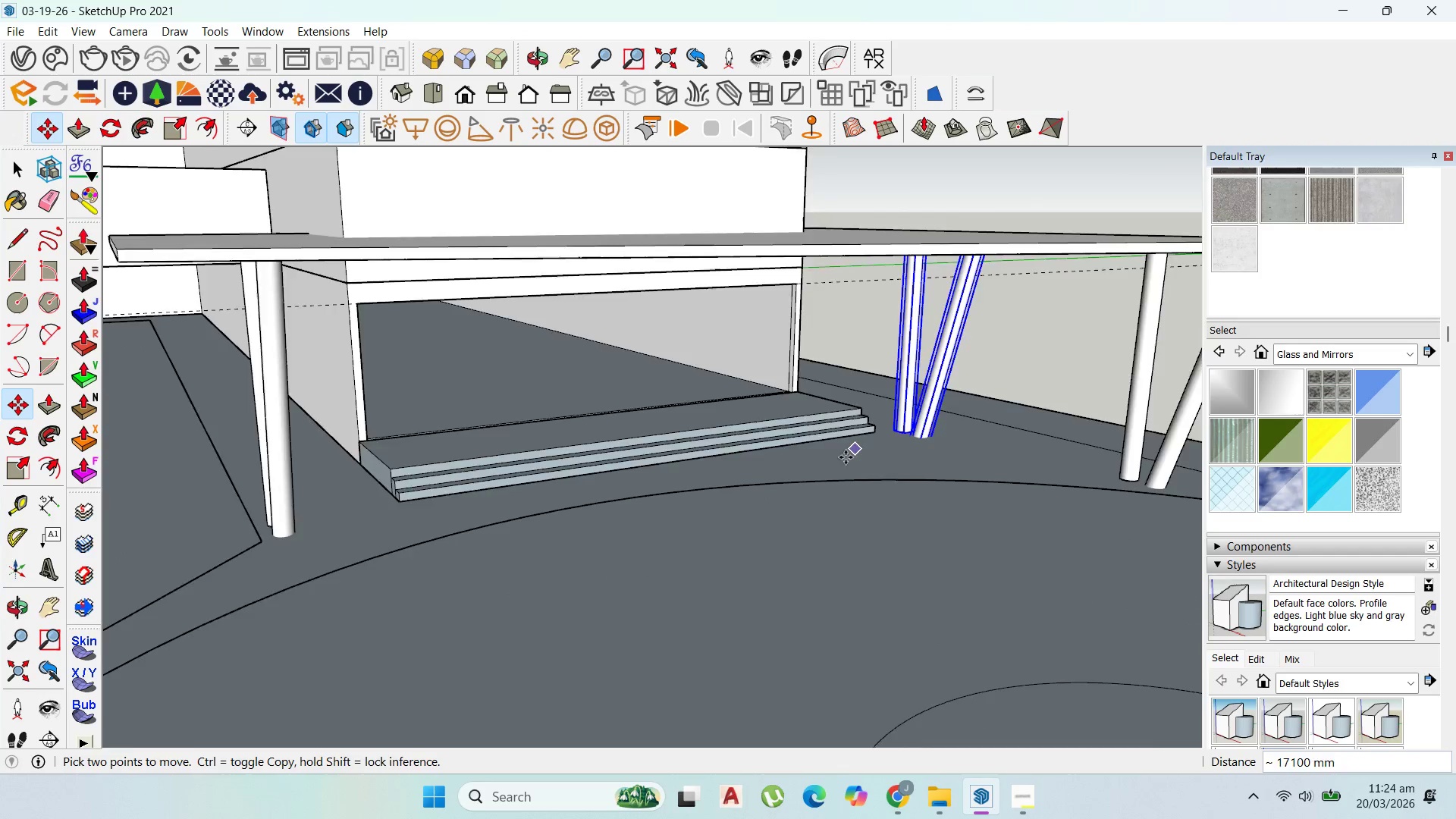 
scroll: coordinate [846, 461], scroll_direction: down, amount: 4.0
 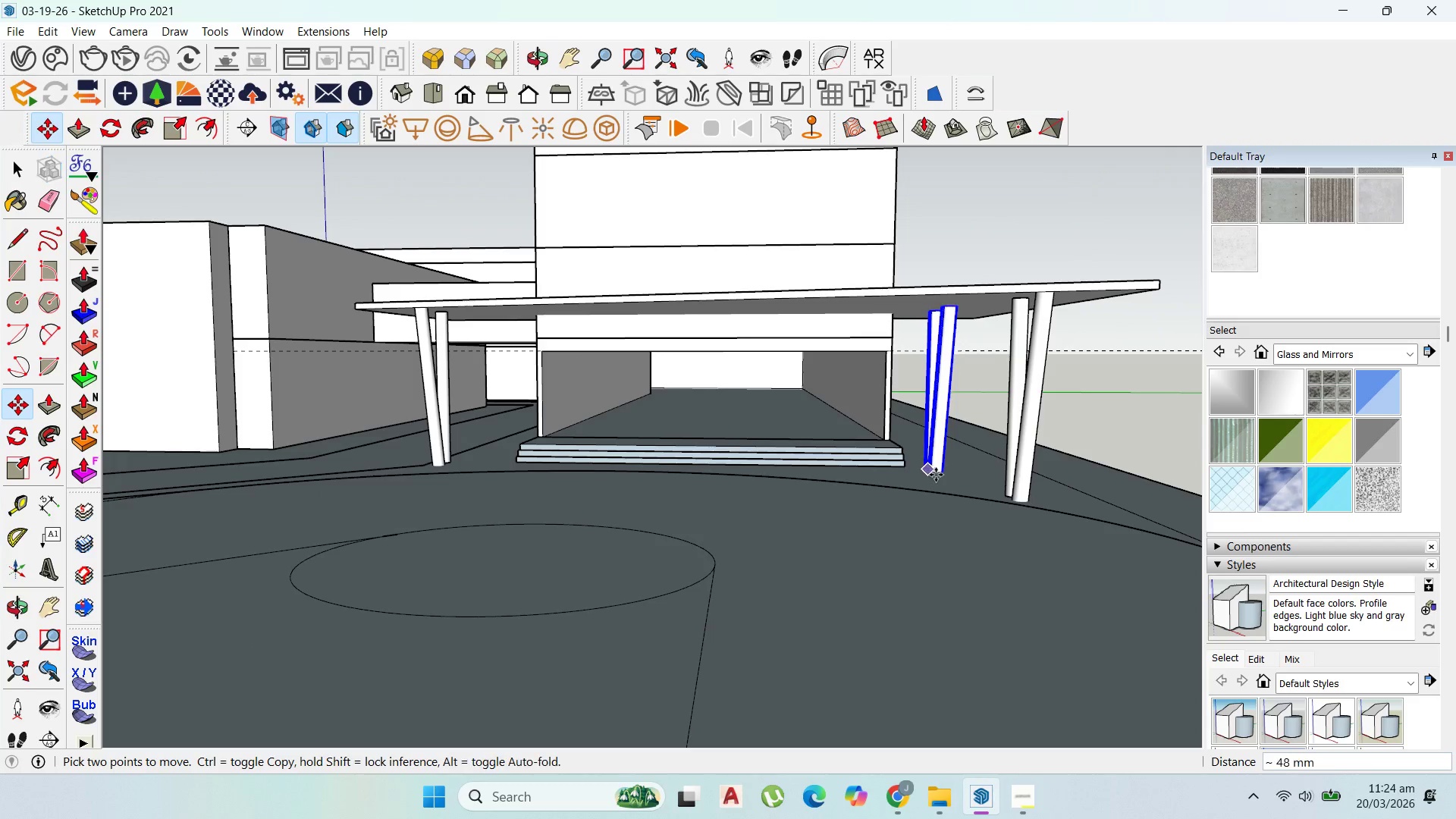 
left_click([956, 474])
 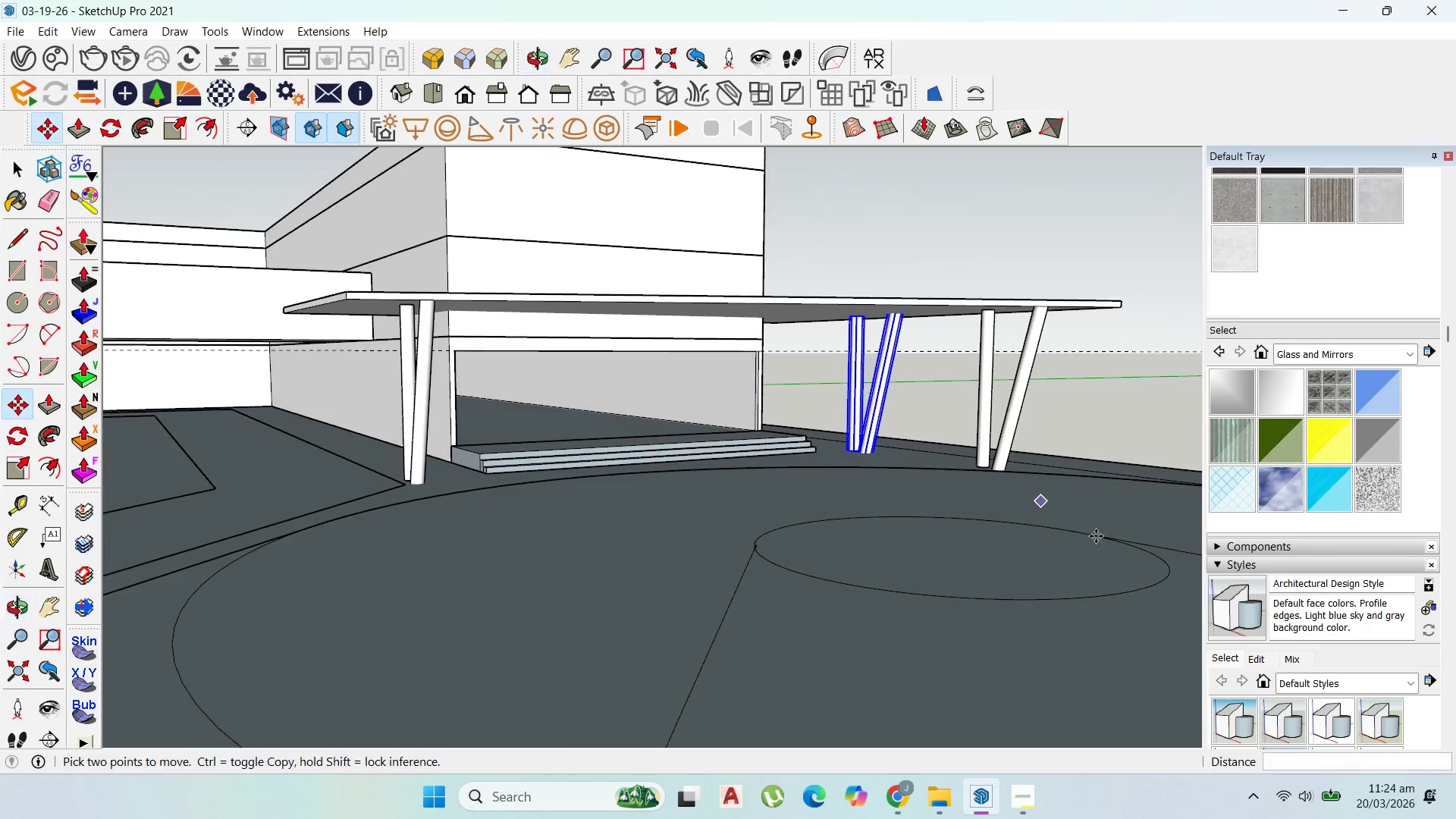 
scroll: coordinate [985, 501], scroll_direction: down, amount: 5.0
 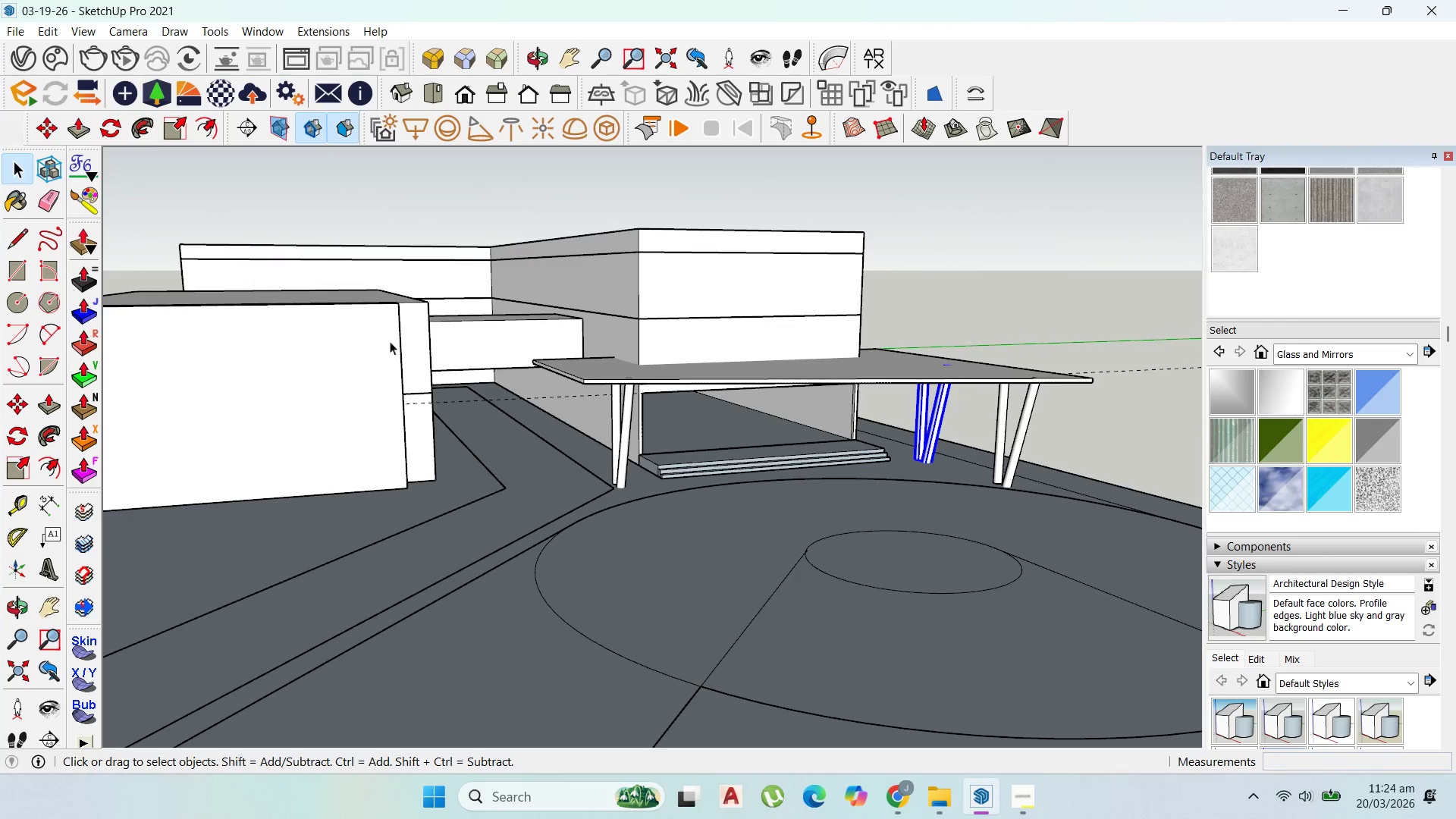 
left_click([489, 399])
 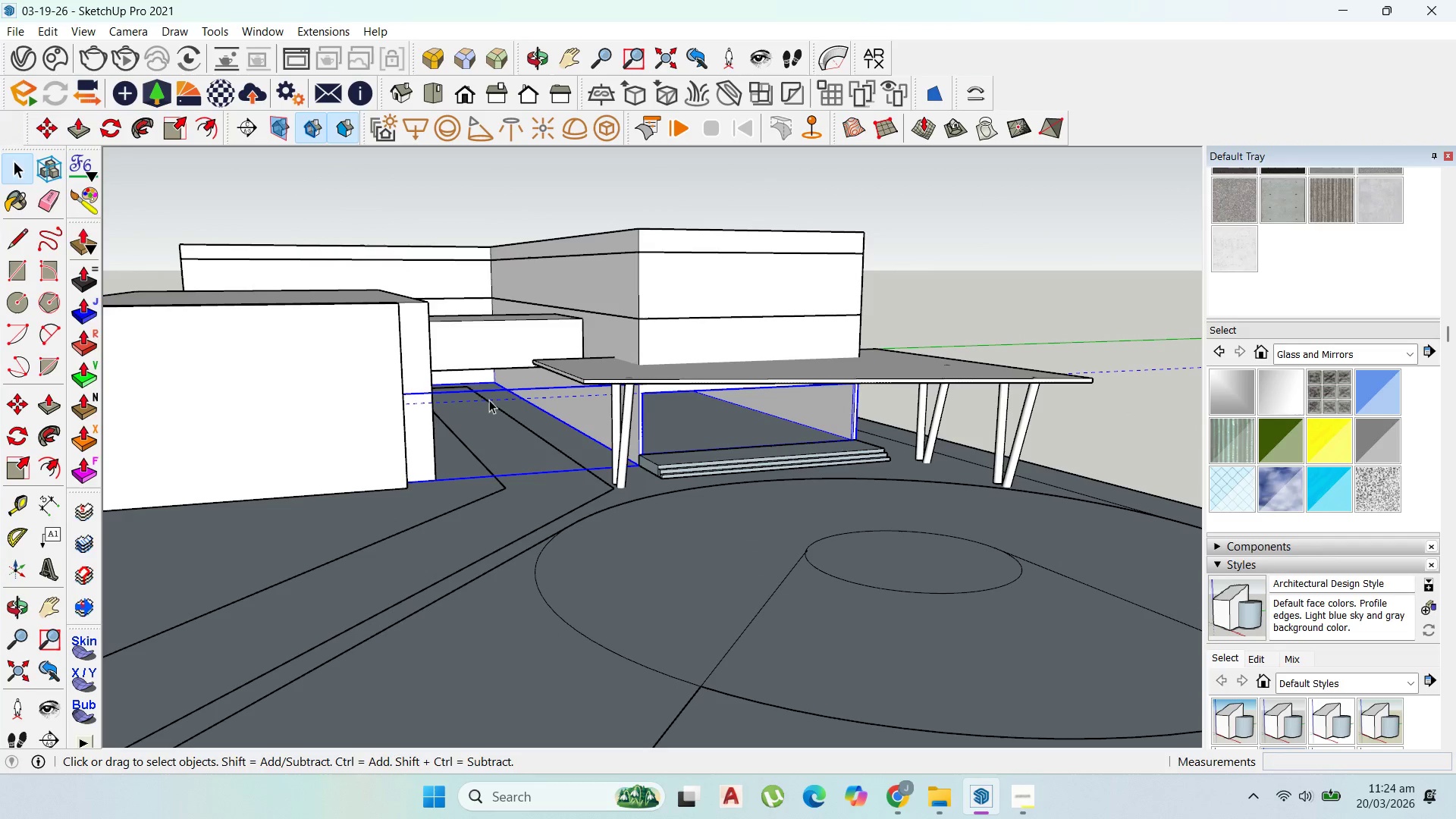 
double_click([489, 400])
 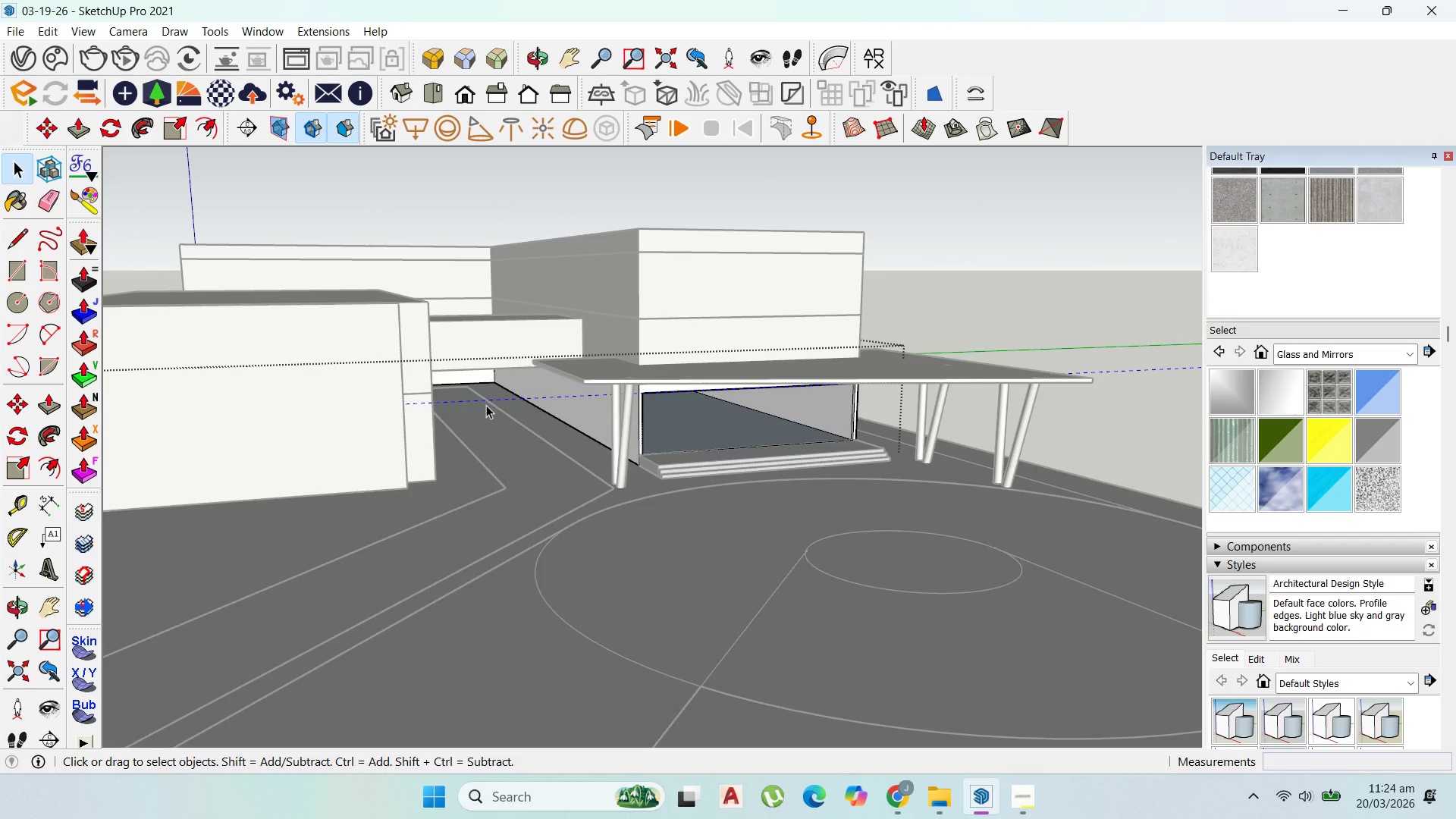 
key(Delete)
 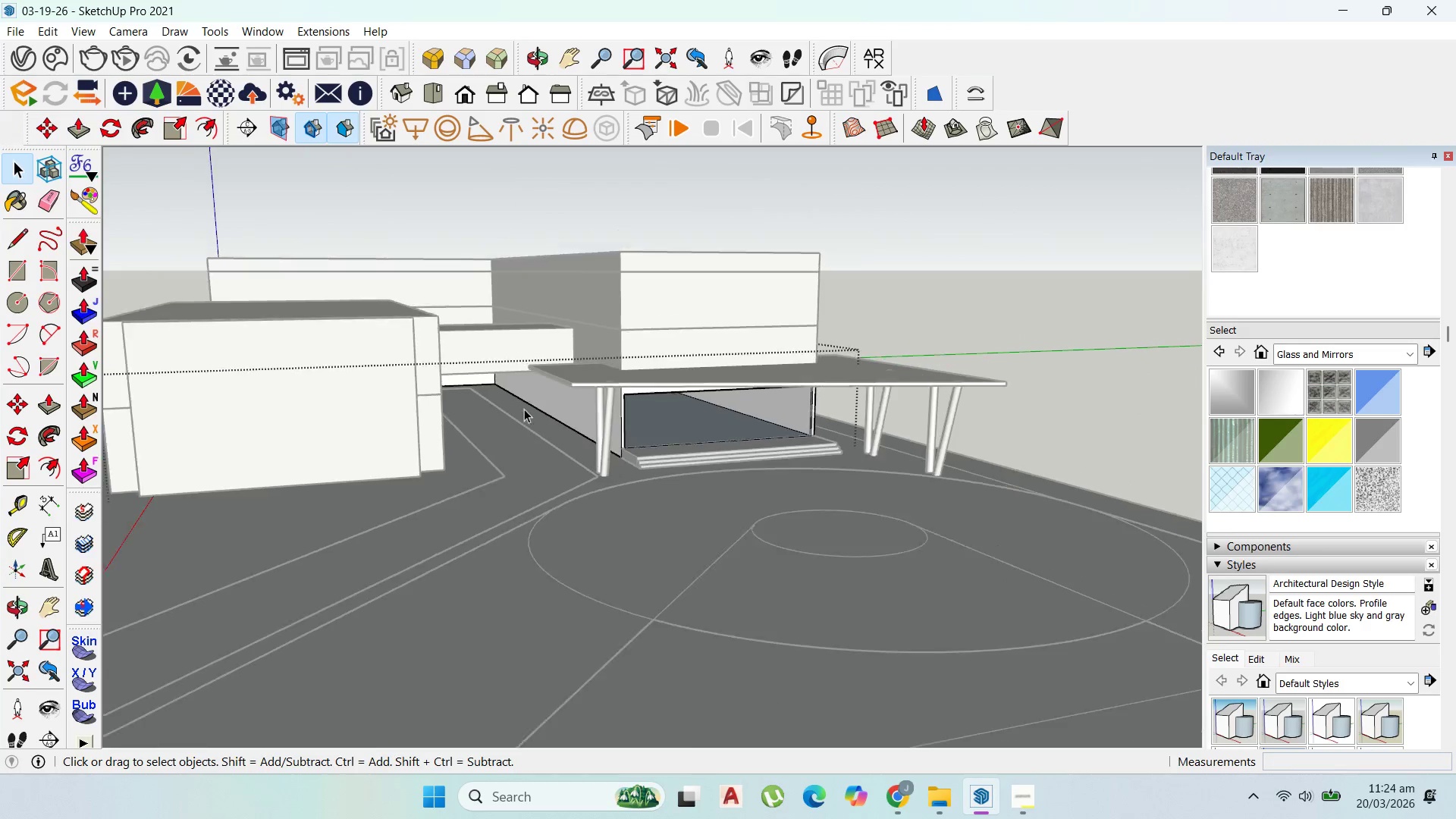 
key(Escape)
 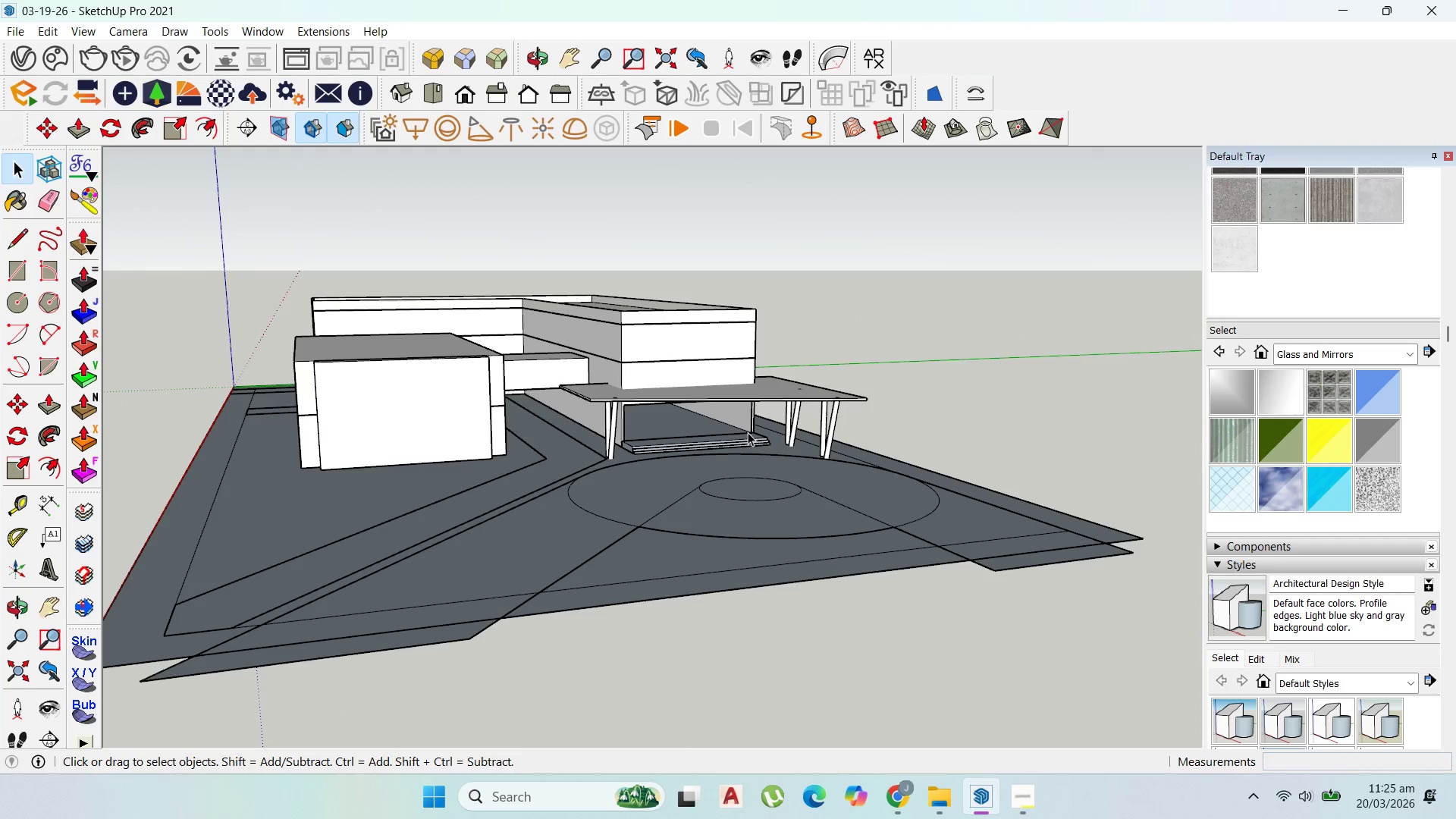 
scroll: coordinate [677, 432], scroll_direction: down, amount: 5.0
 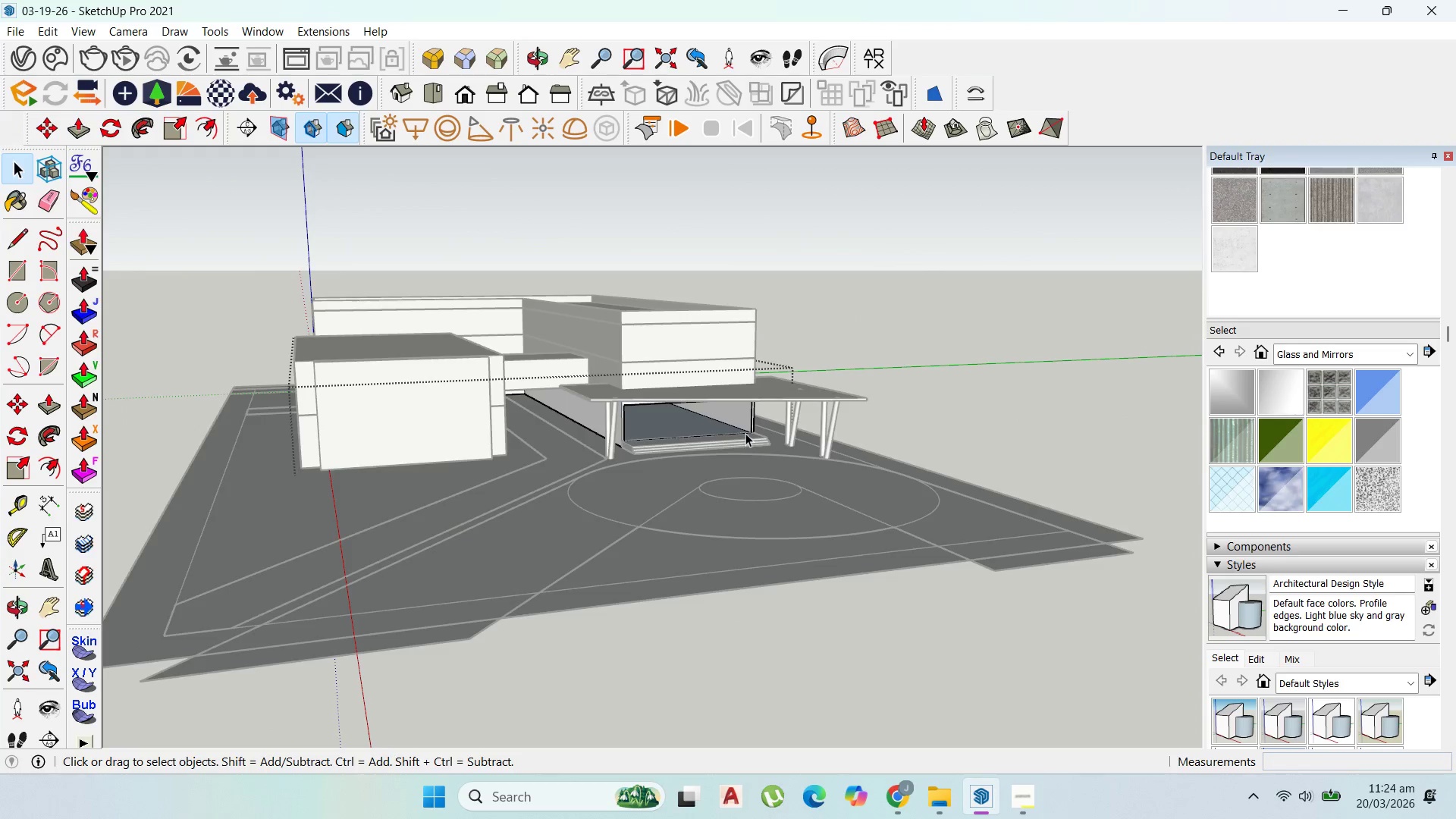 
key(Escape)
 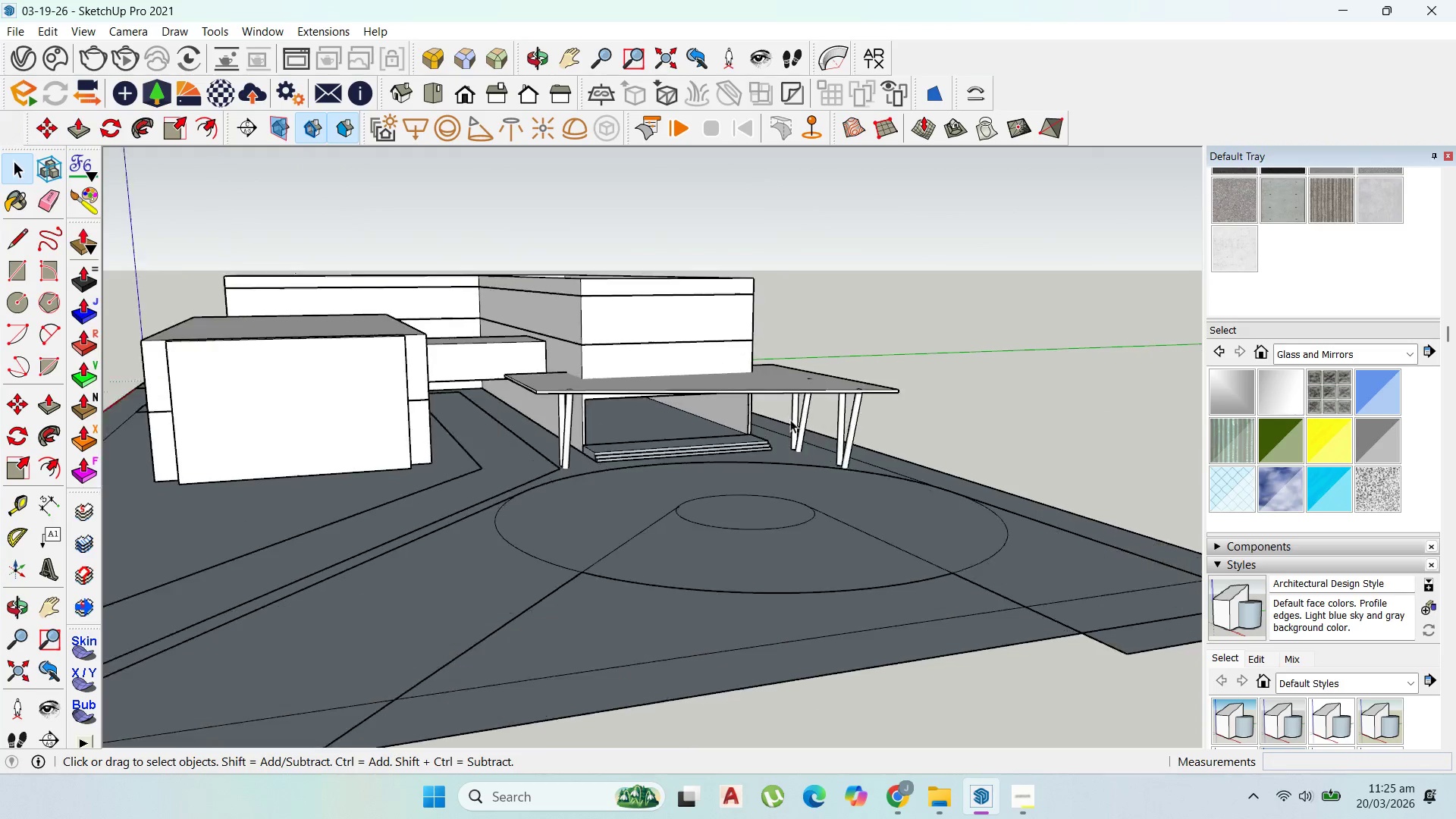 
scroll: coordinate [809, 388], scroll_direction: up, amount: 11.0
 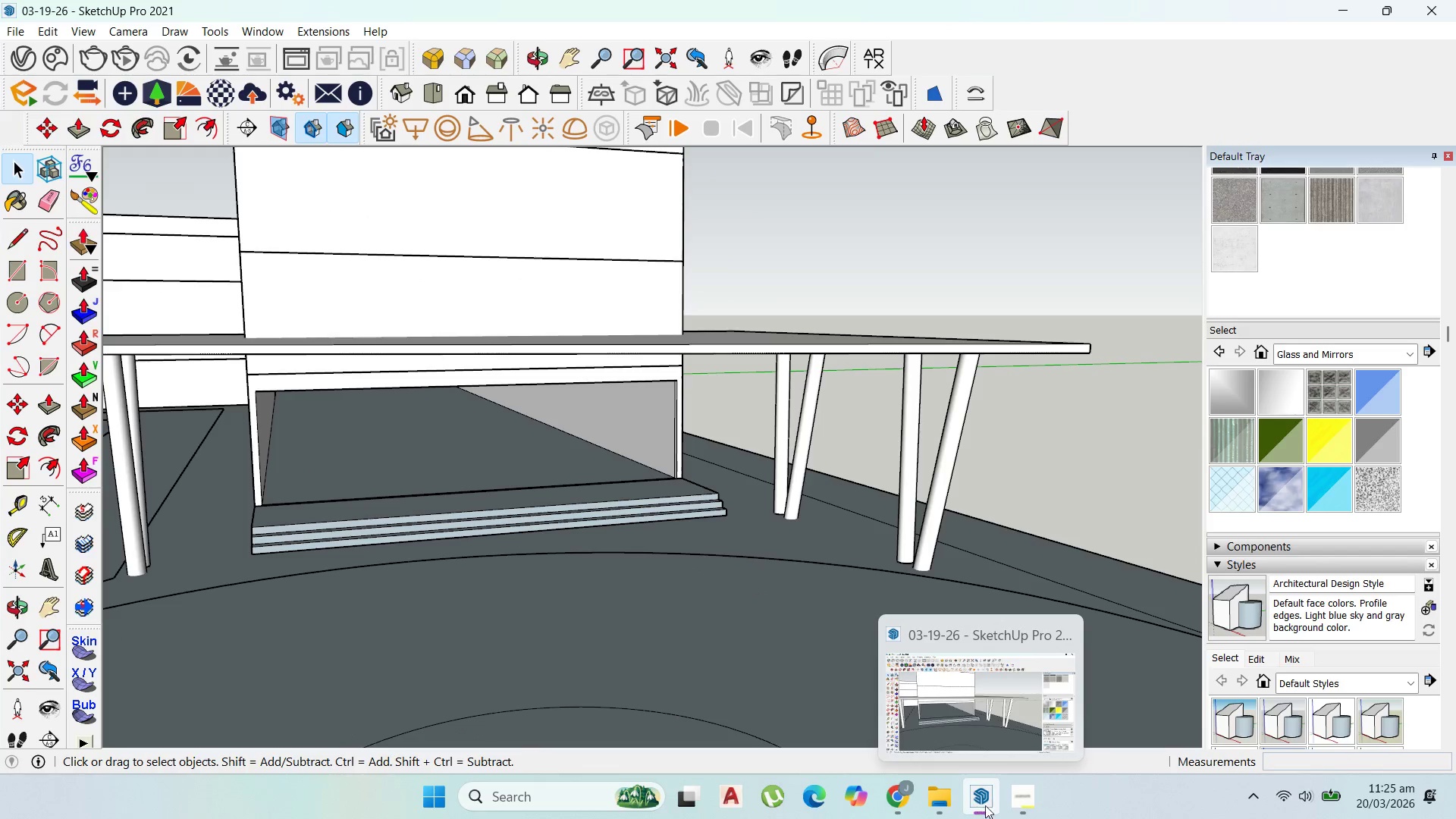 
left_click([1022, 802])